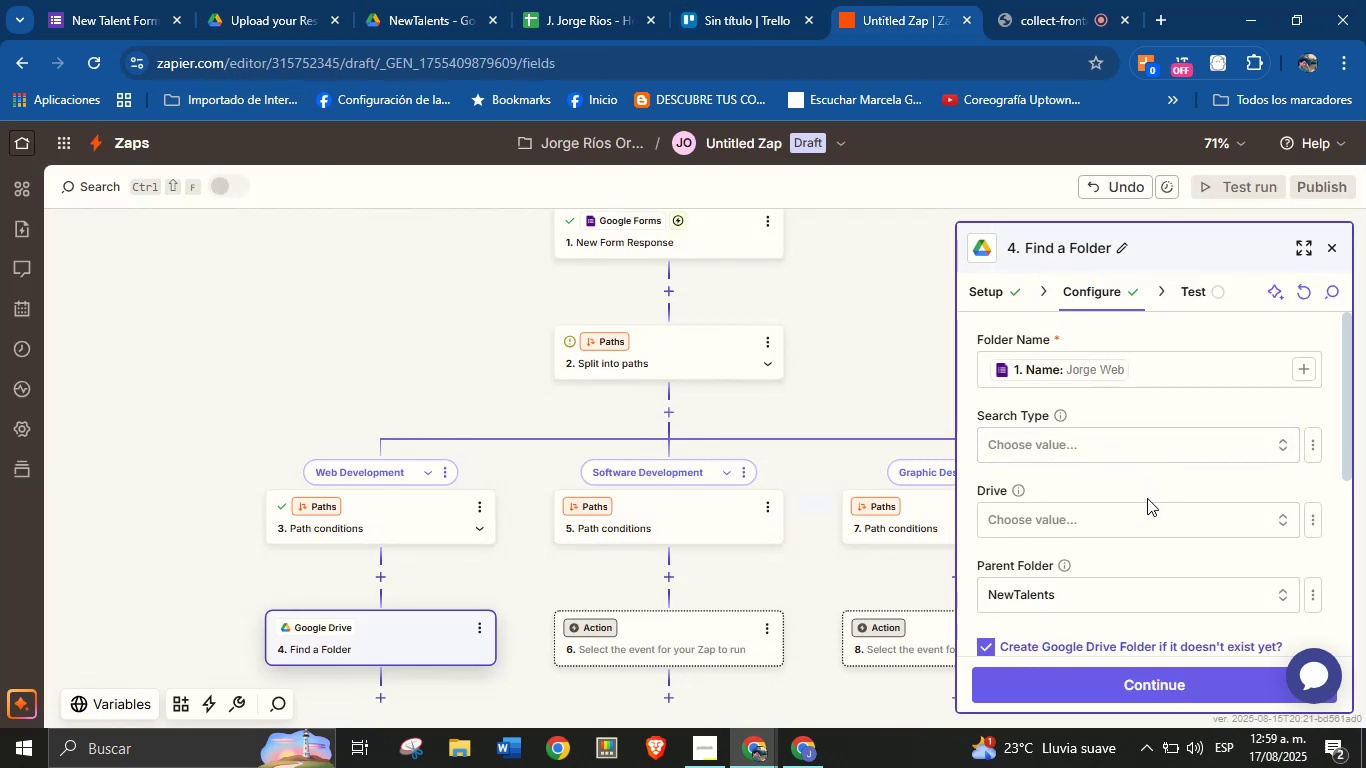 
left_click([1148, 511])
 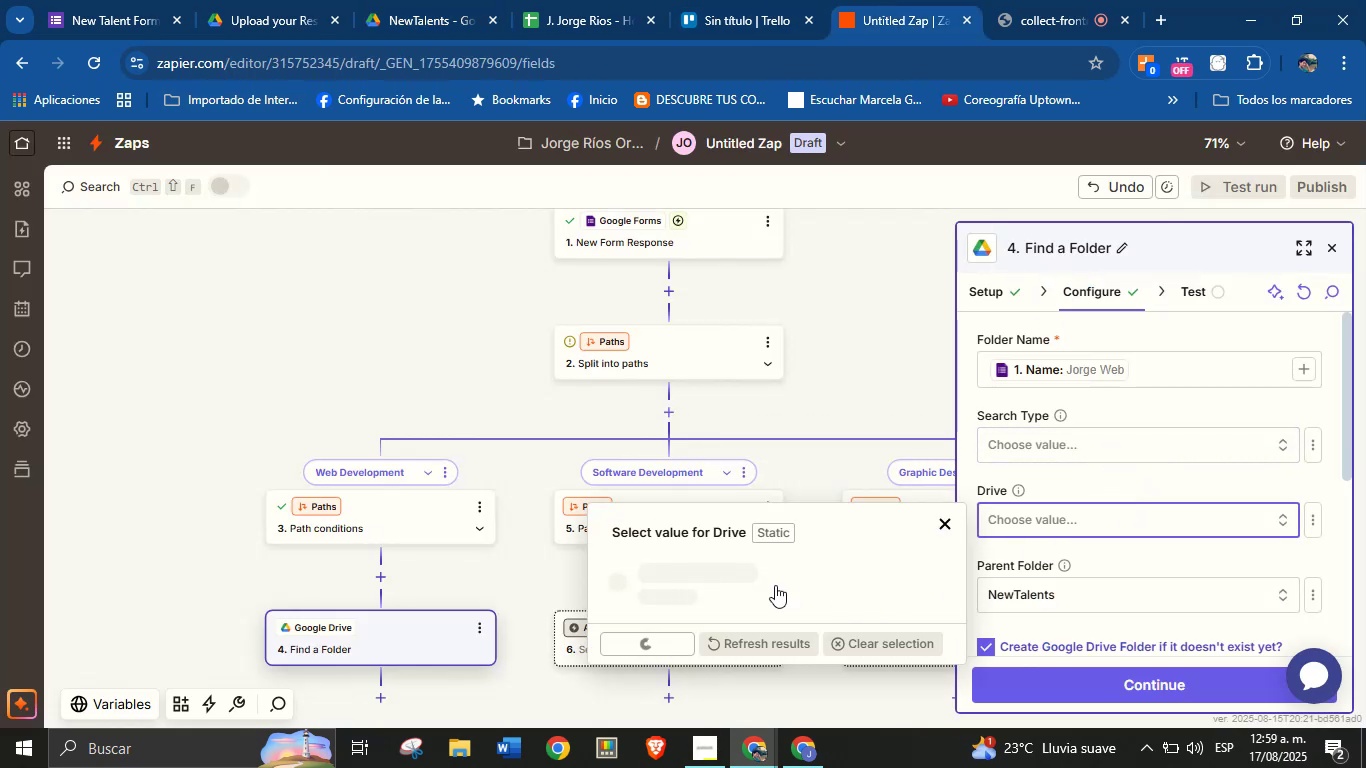 
left_click([740, 579])
 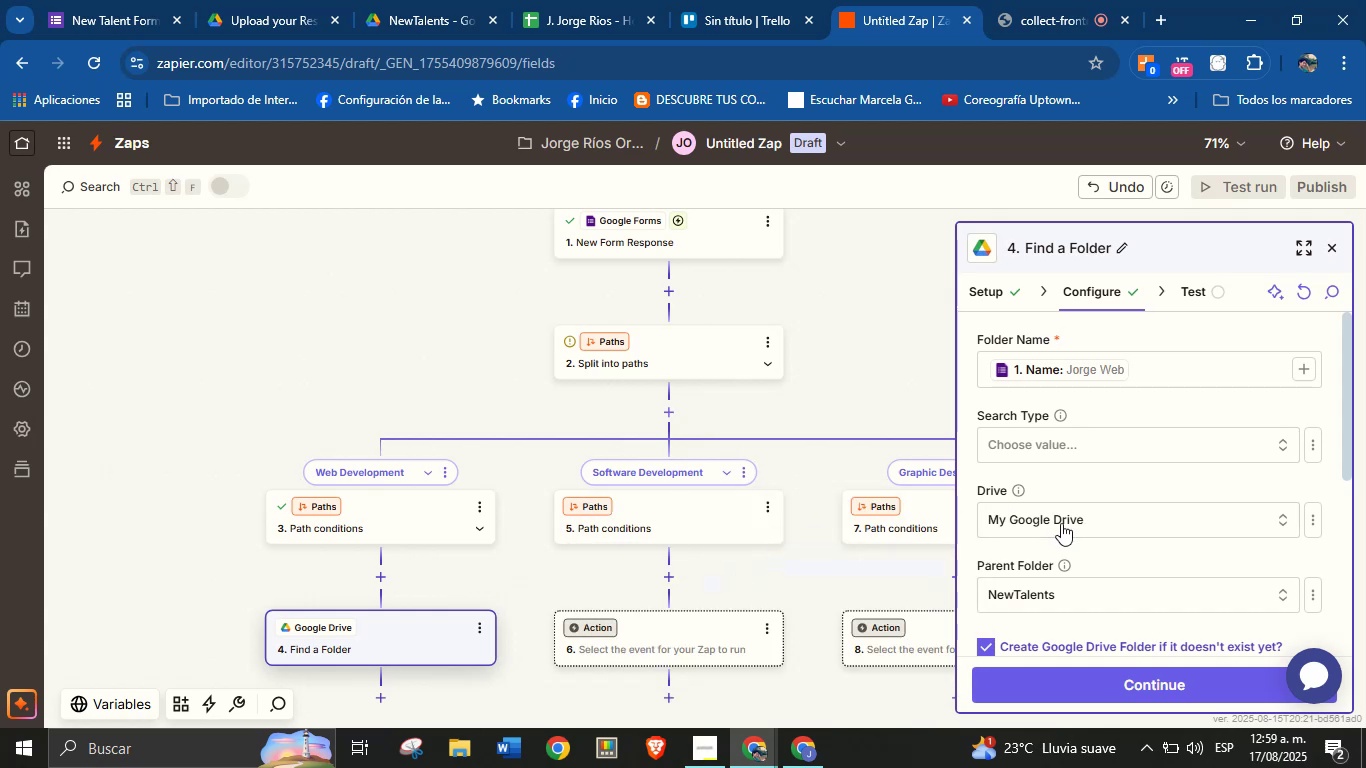 
scroll: coordinate [1093, 508], scroll_direction: down, amount: 8.0
 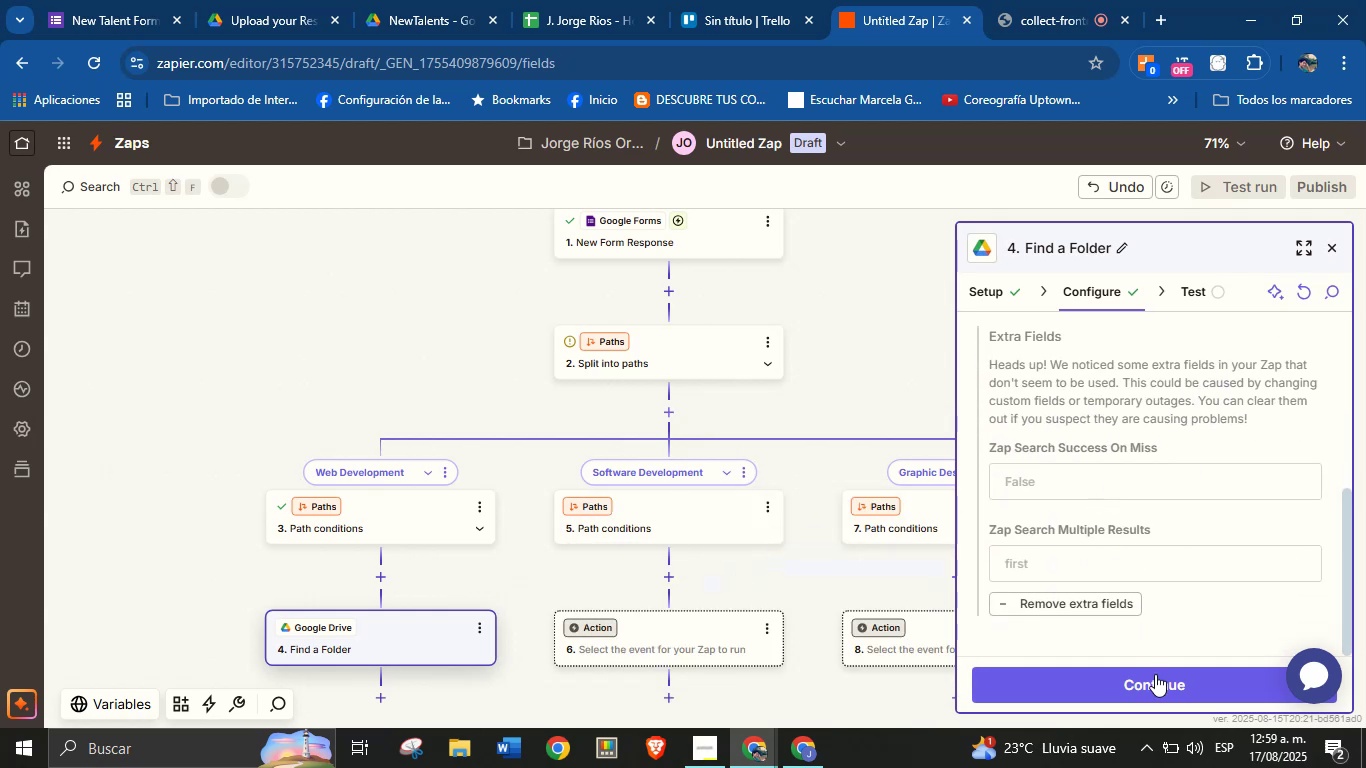 
left_click([1156, 676])
 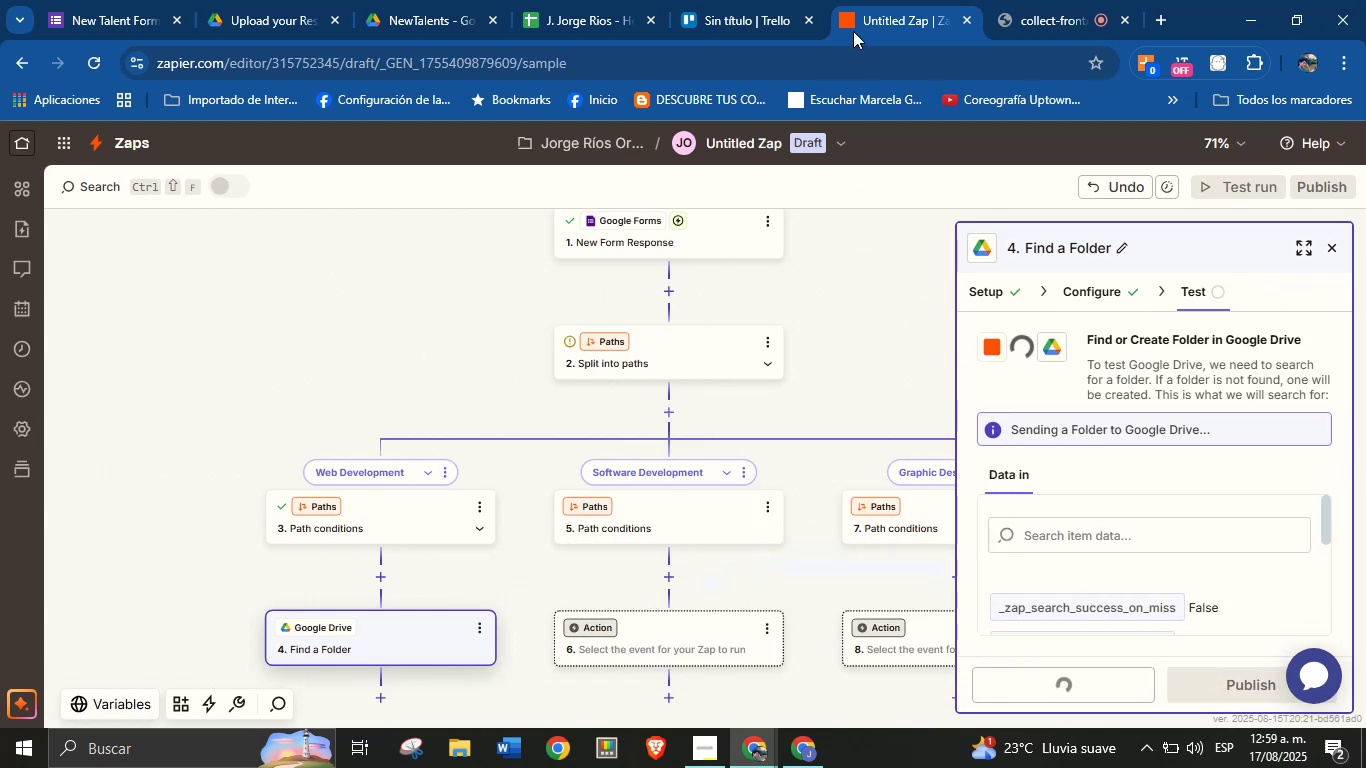 
left_click([416, 0])
 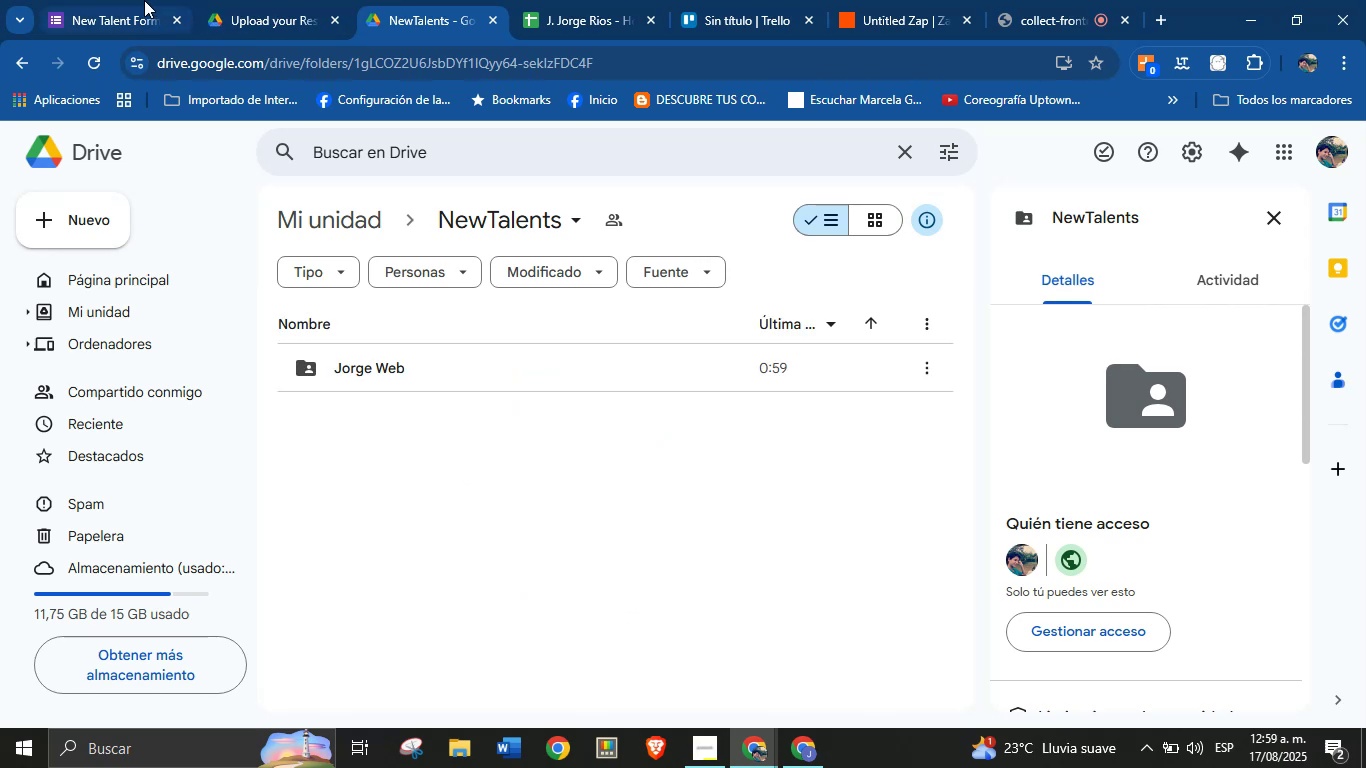 
wait(7.4)
 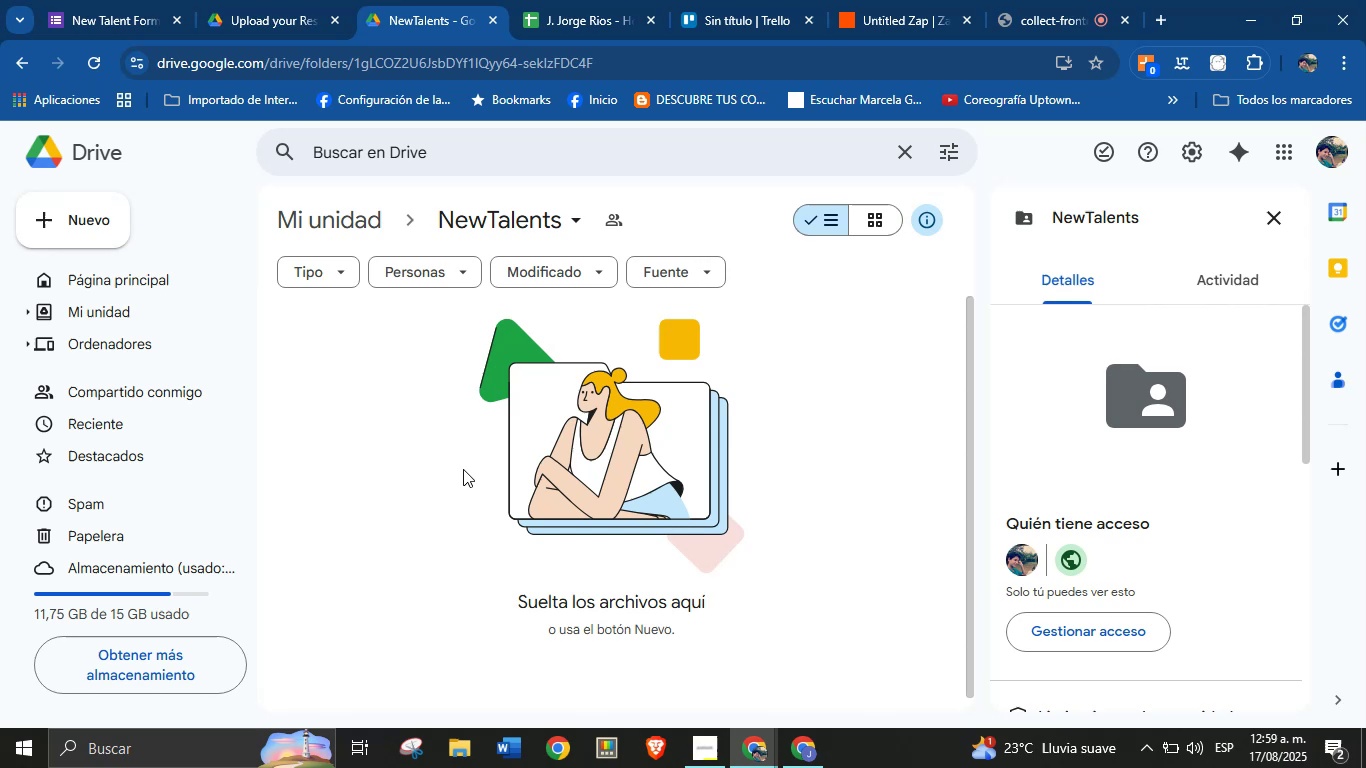 
left_click_drag(start_coordinate=[865, 0], to_coordinate=[429, 32])
 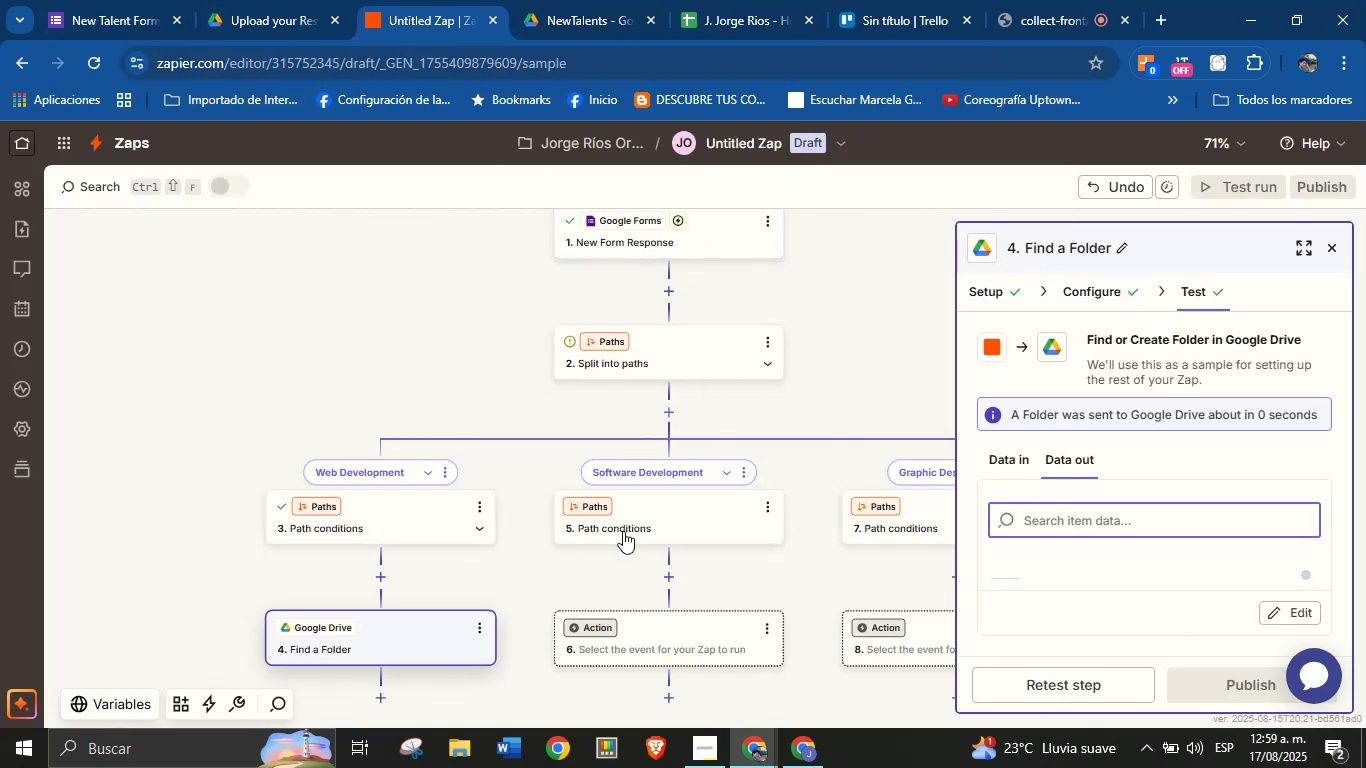 
scroll: coordinate [1121, 489], scroll_direction: down, amount: 2.0
 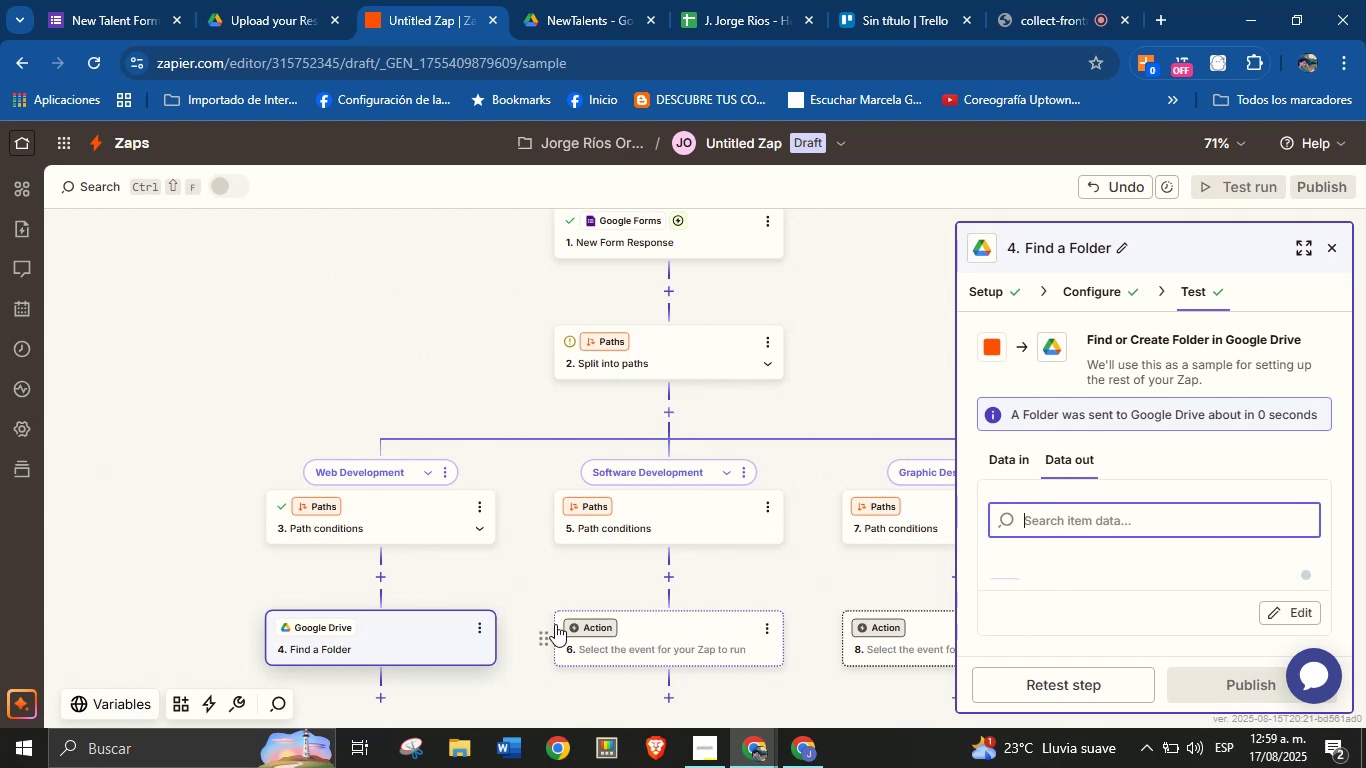 
left_click_drag(start_coordinate=[525, 599], to_coordinate=[519, 459])
 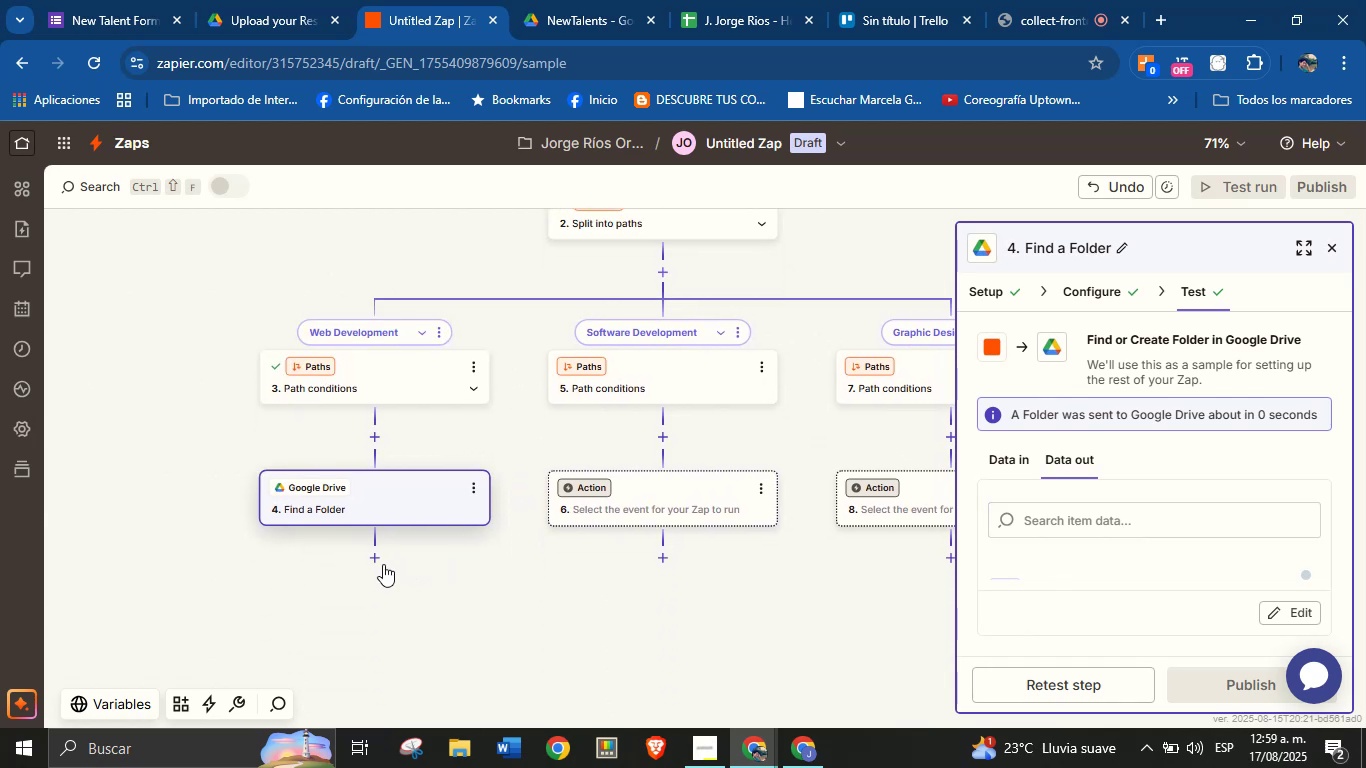 
left_click([377, 561])
 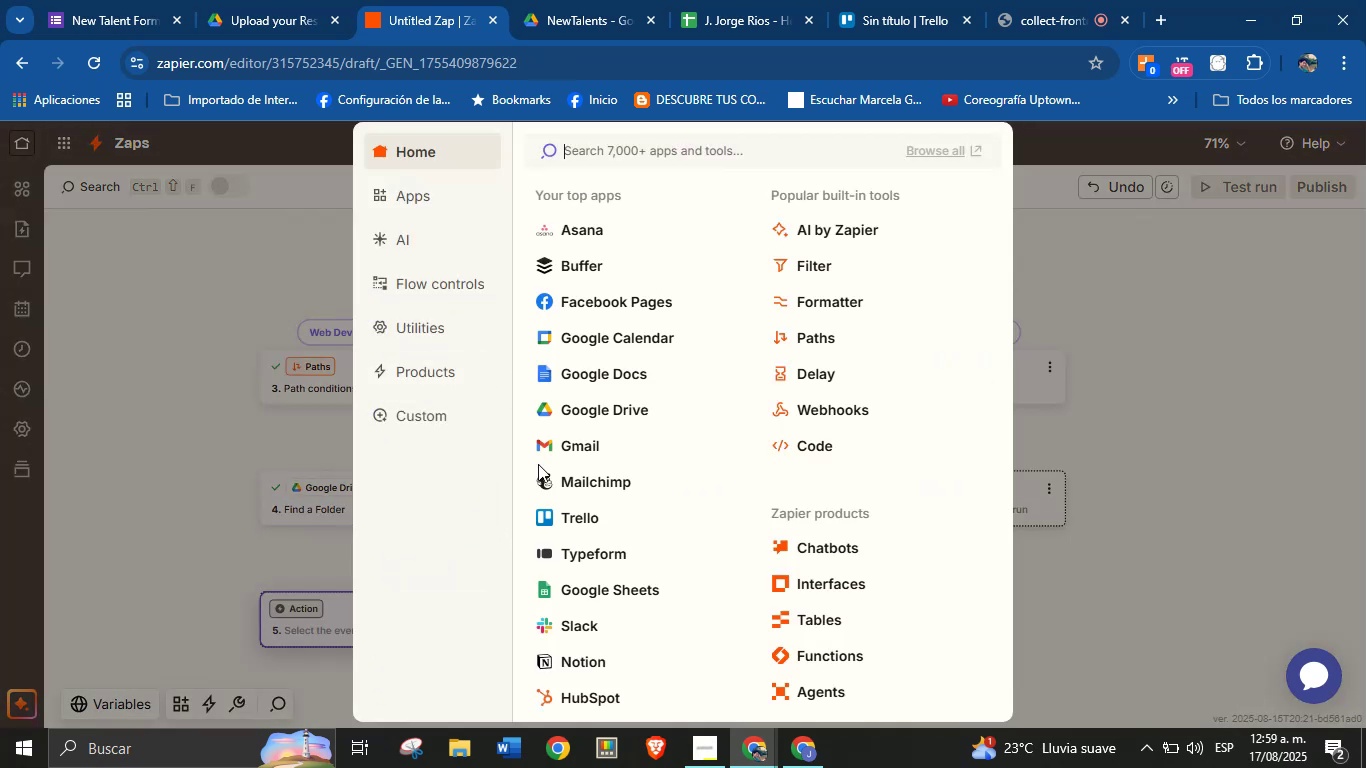 
left_click([792, 300])
 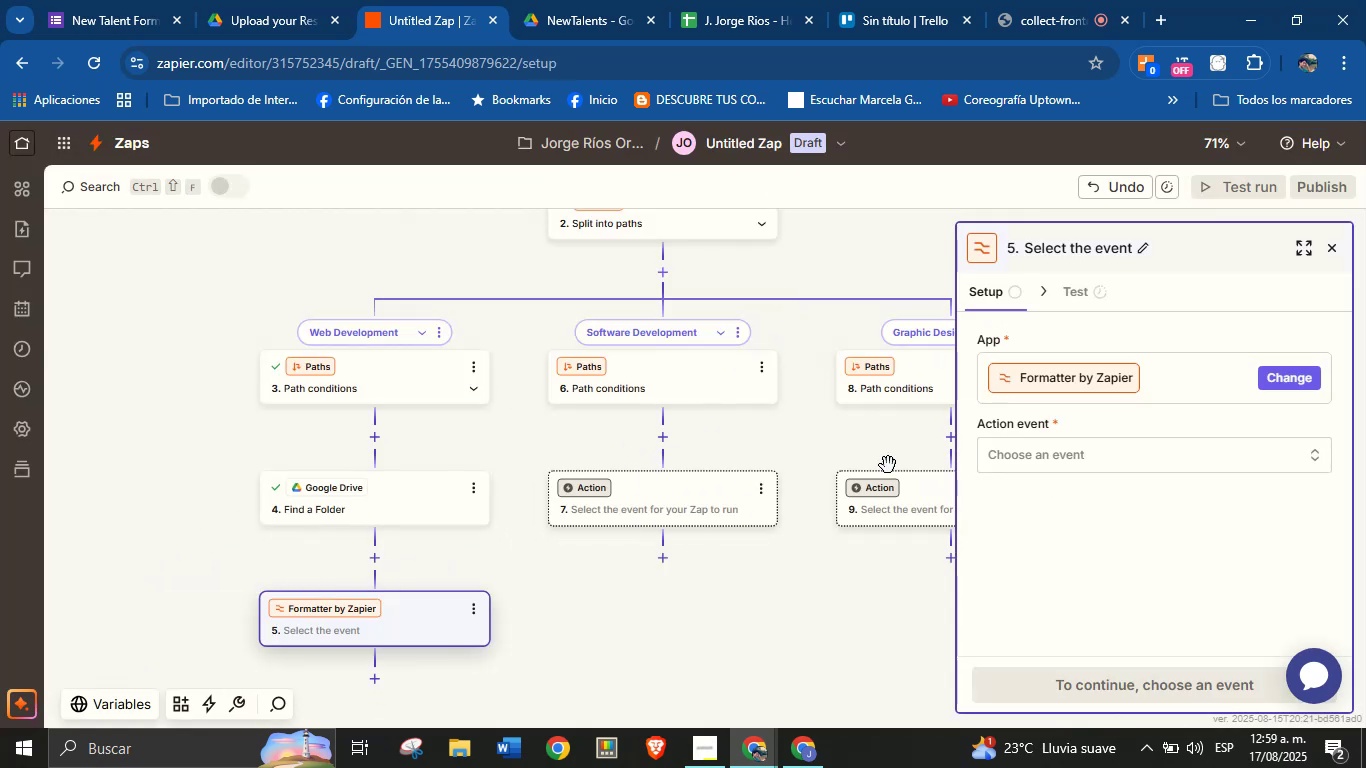 
left_click([1069, 453])
 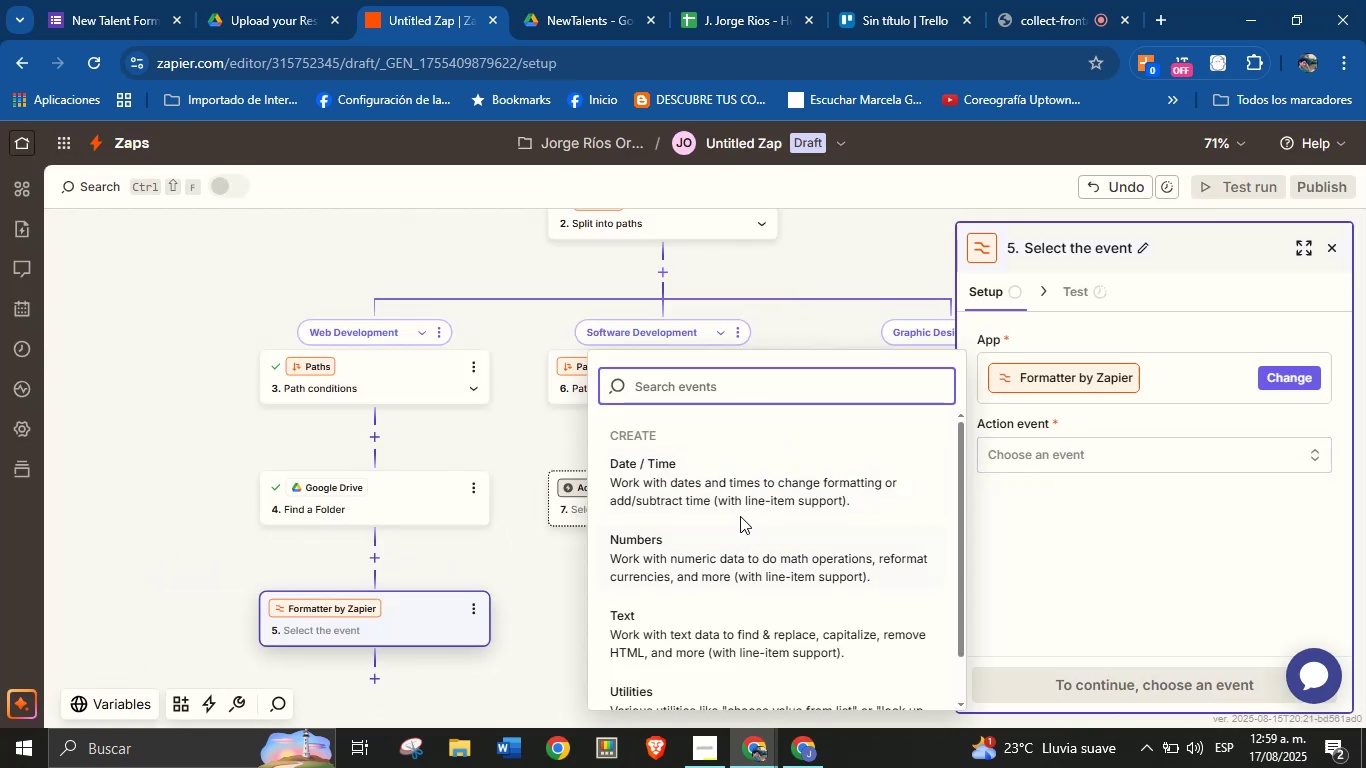 
left_click([743, 622])
 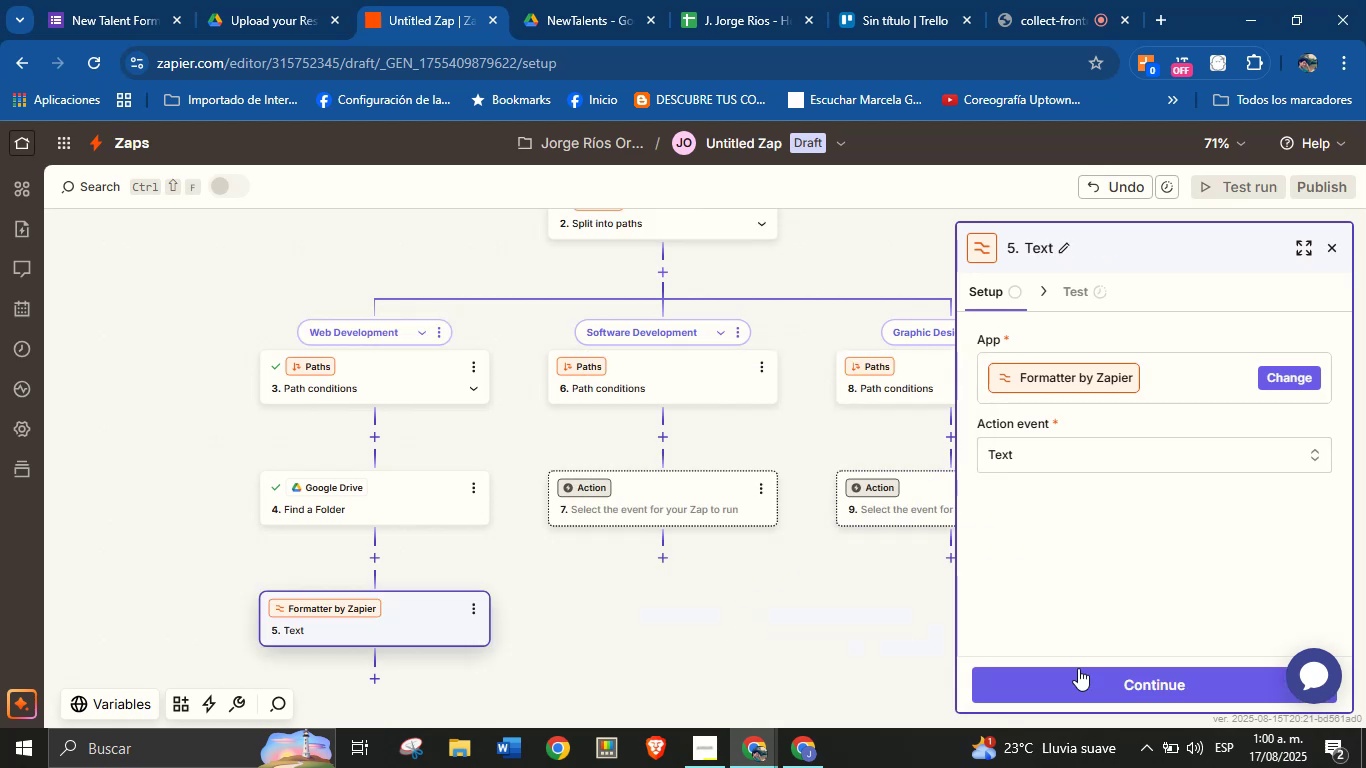 
left_click([1082, 677])
 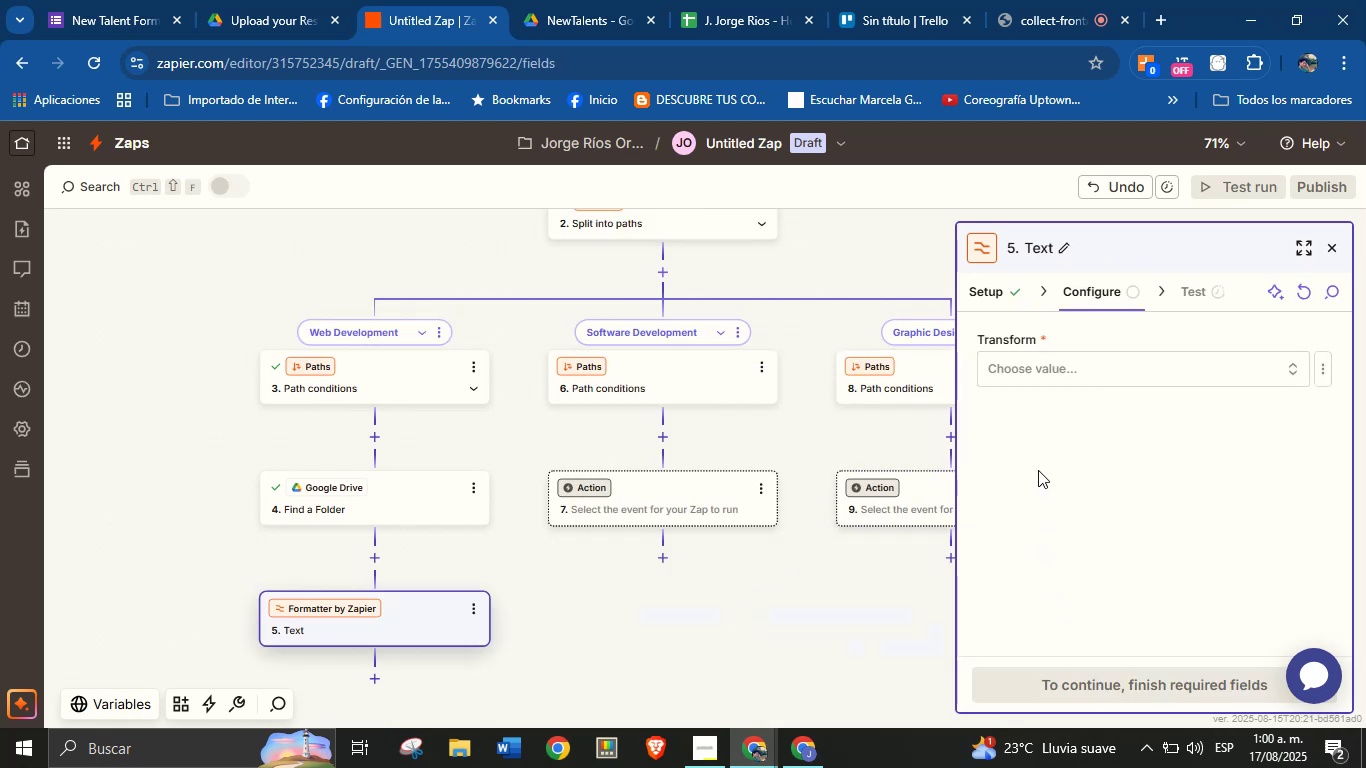 
left_click([1022, 375])
 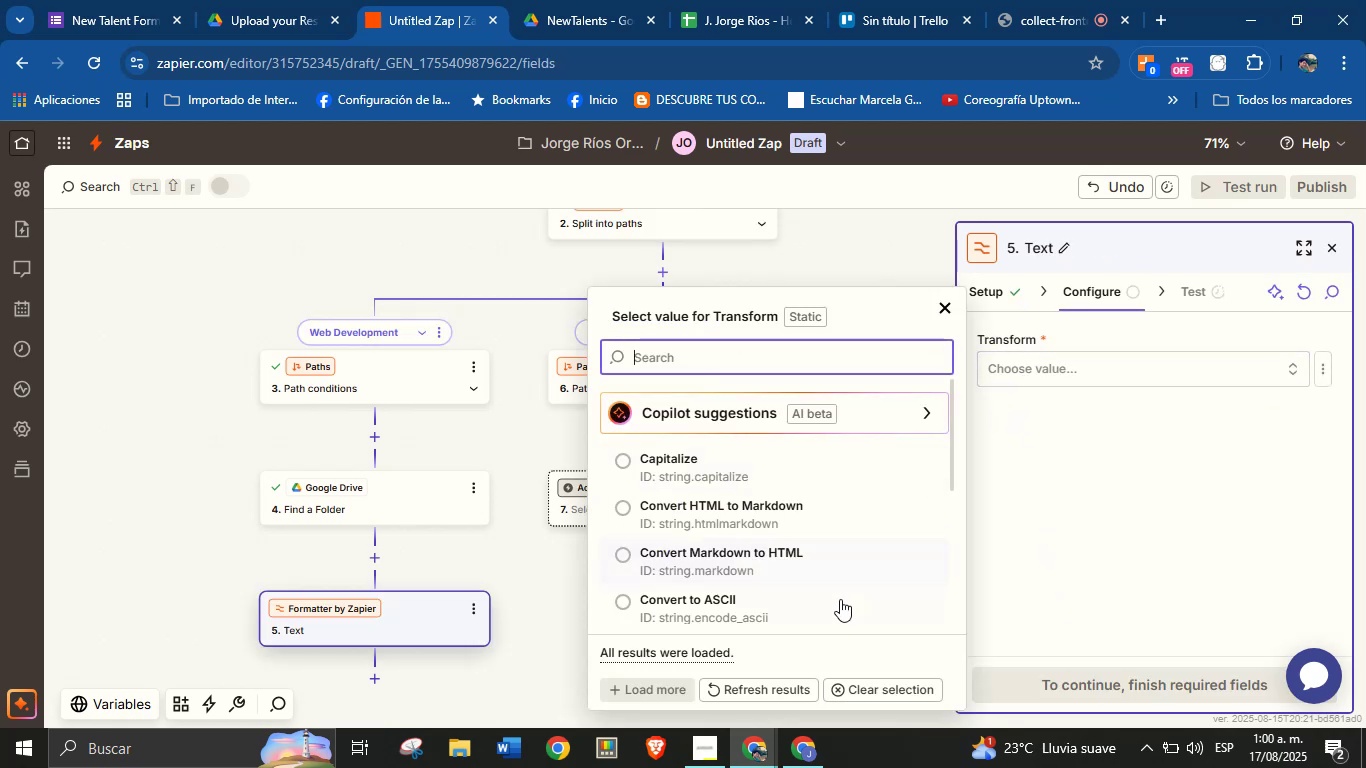 
scroll: coordinate [821, 537], scroll_direction: down, amount: 3.0
 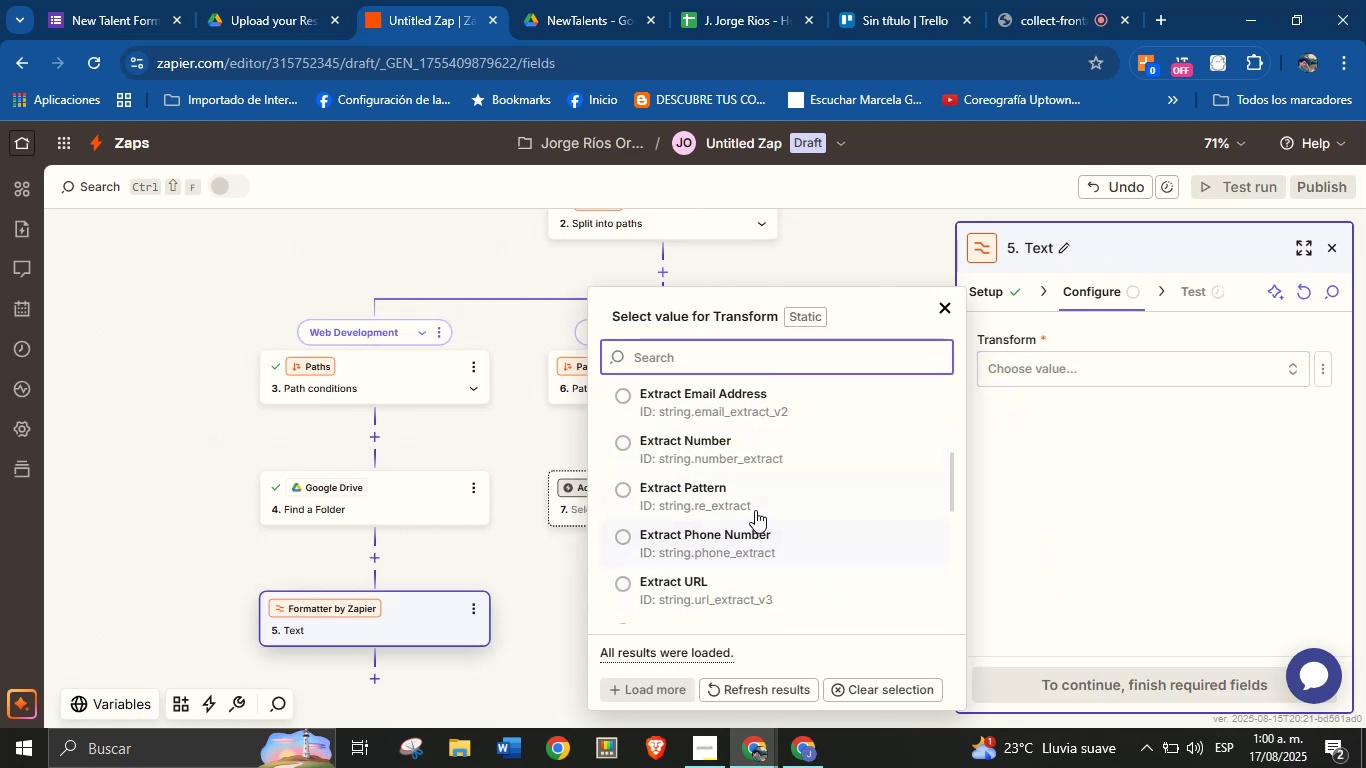 
left_click([755, 509])
 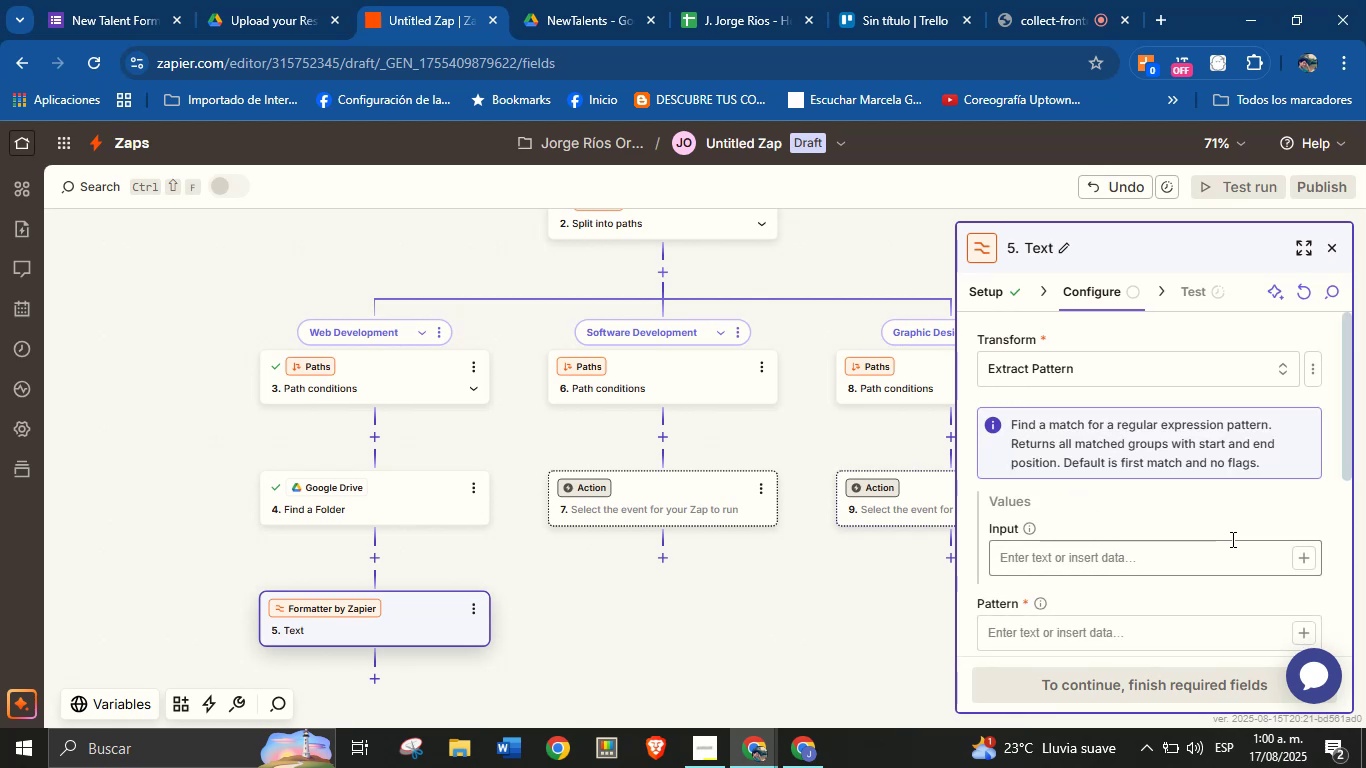 
wait(5.47)
 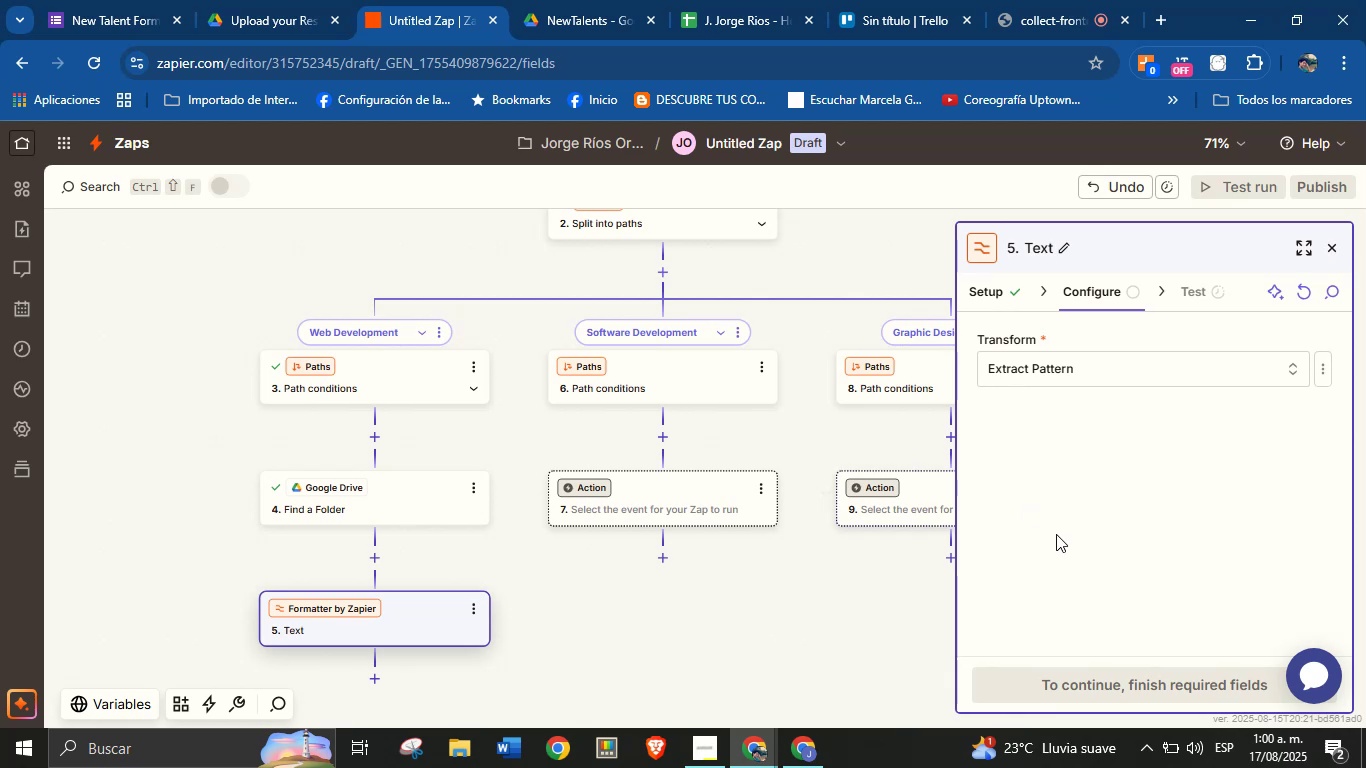 
left_click([1306, 558])
 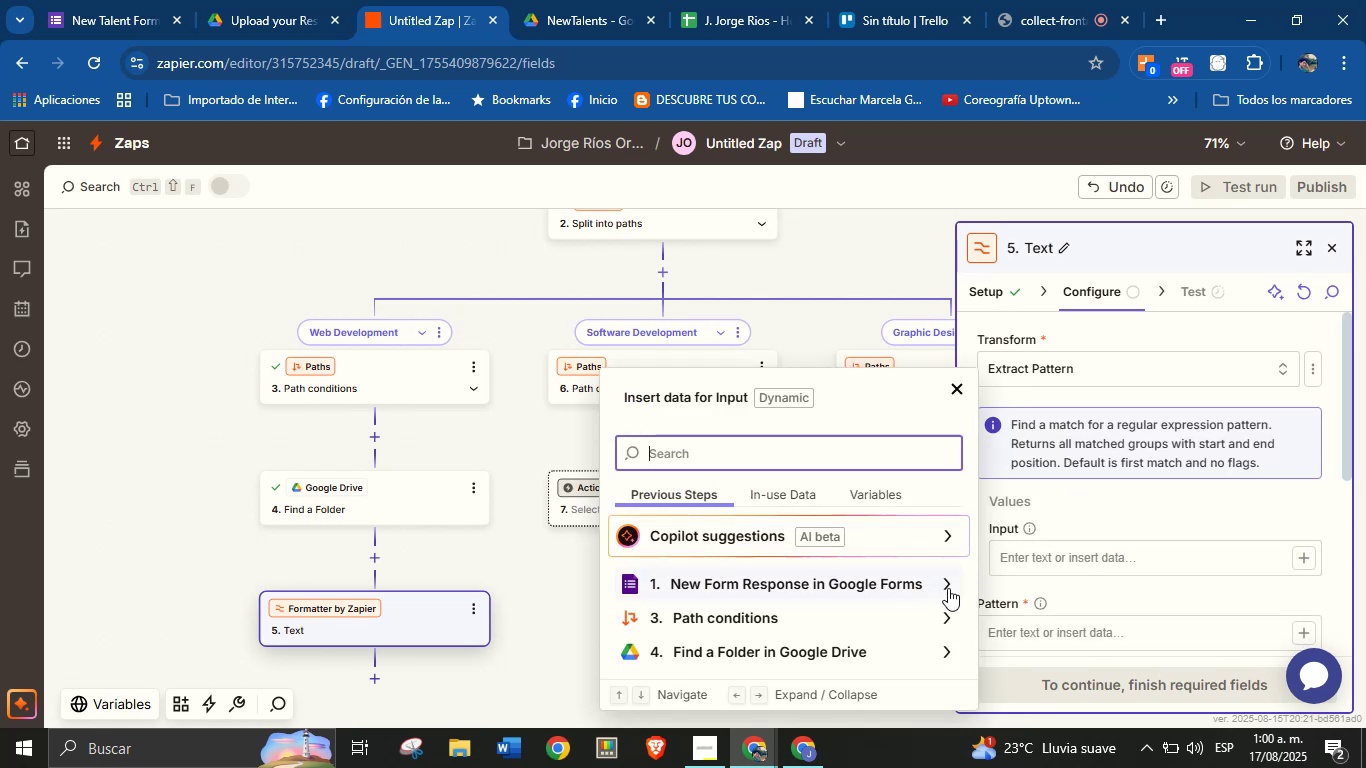 
left_click([946, 584])
 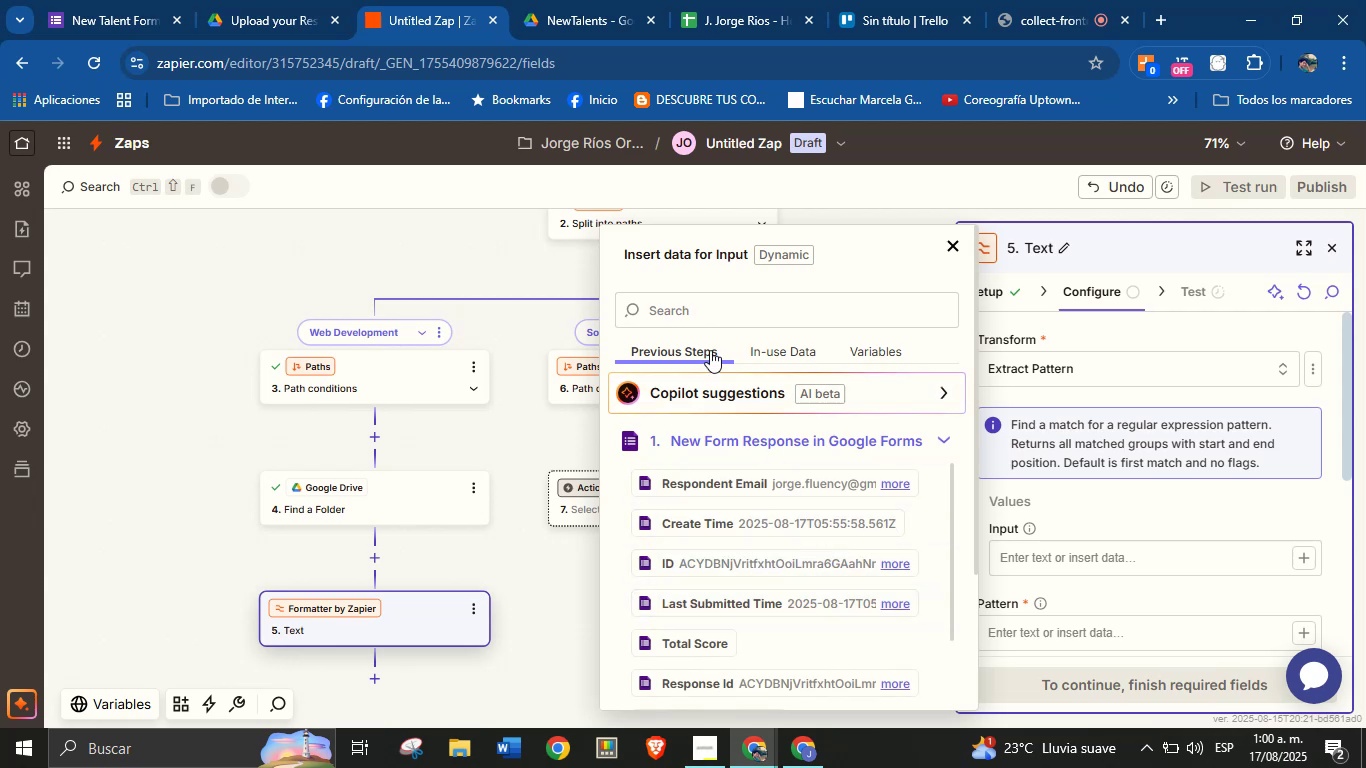 
left_click([709, 319])
 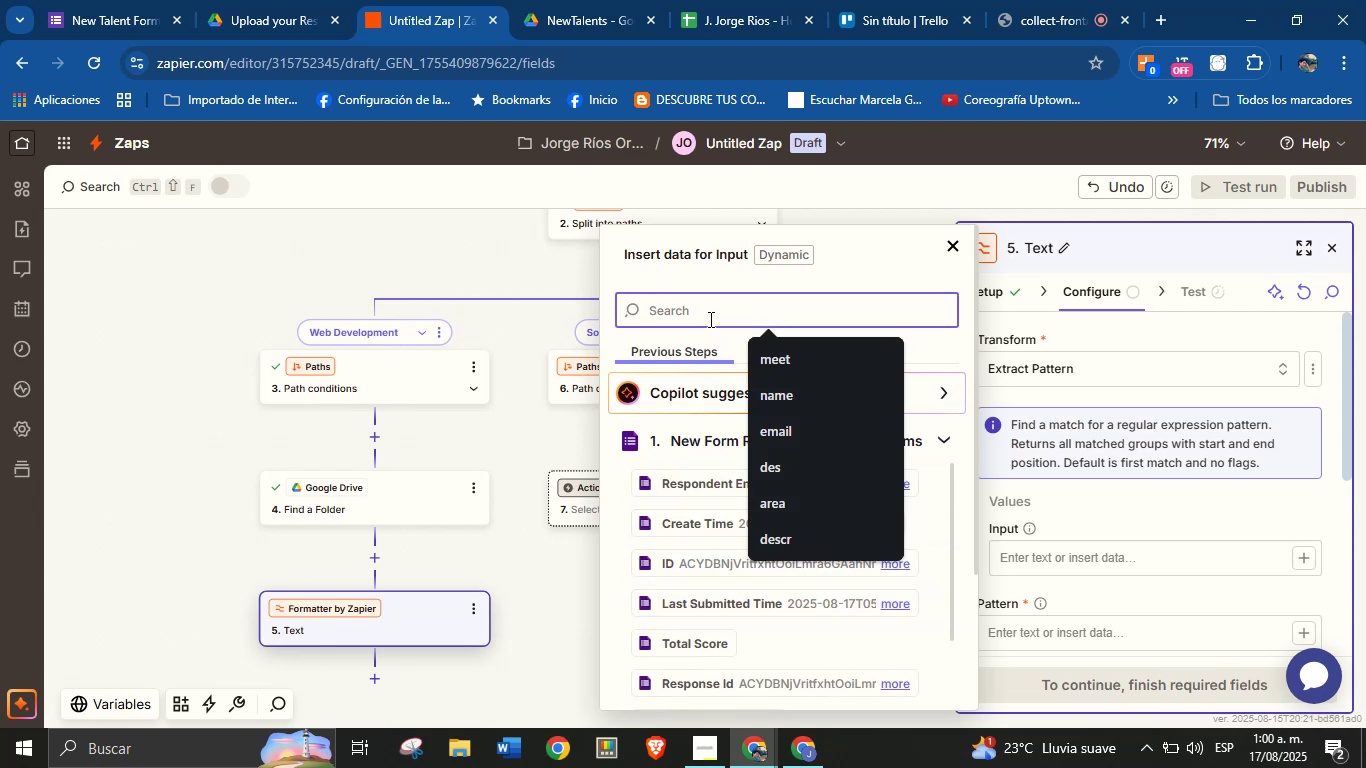 
type(res)
 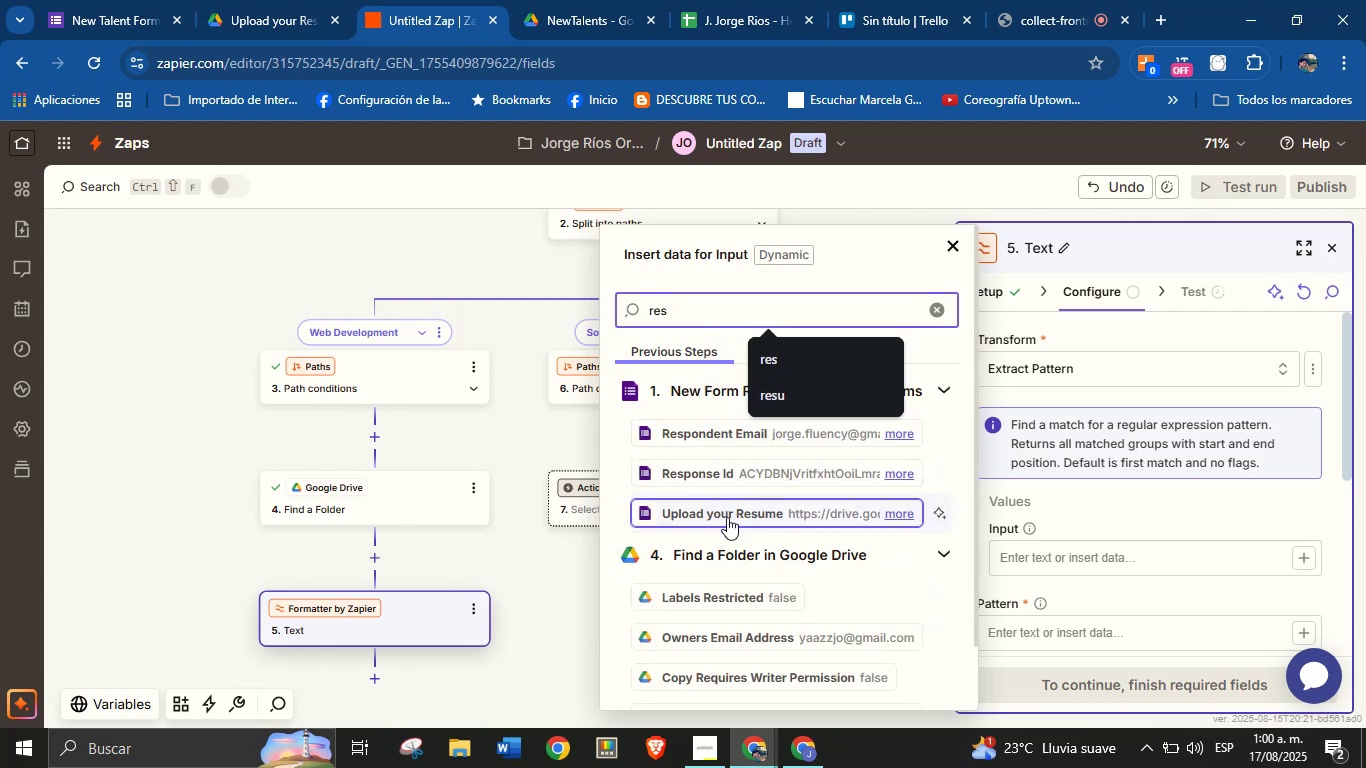 
left_click([729, 517])
 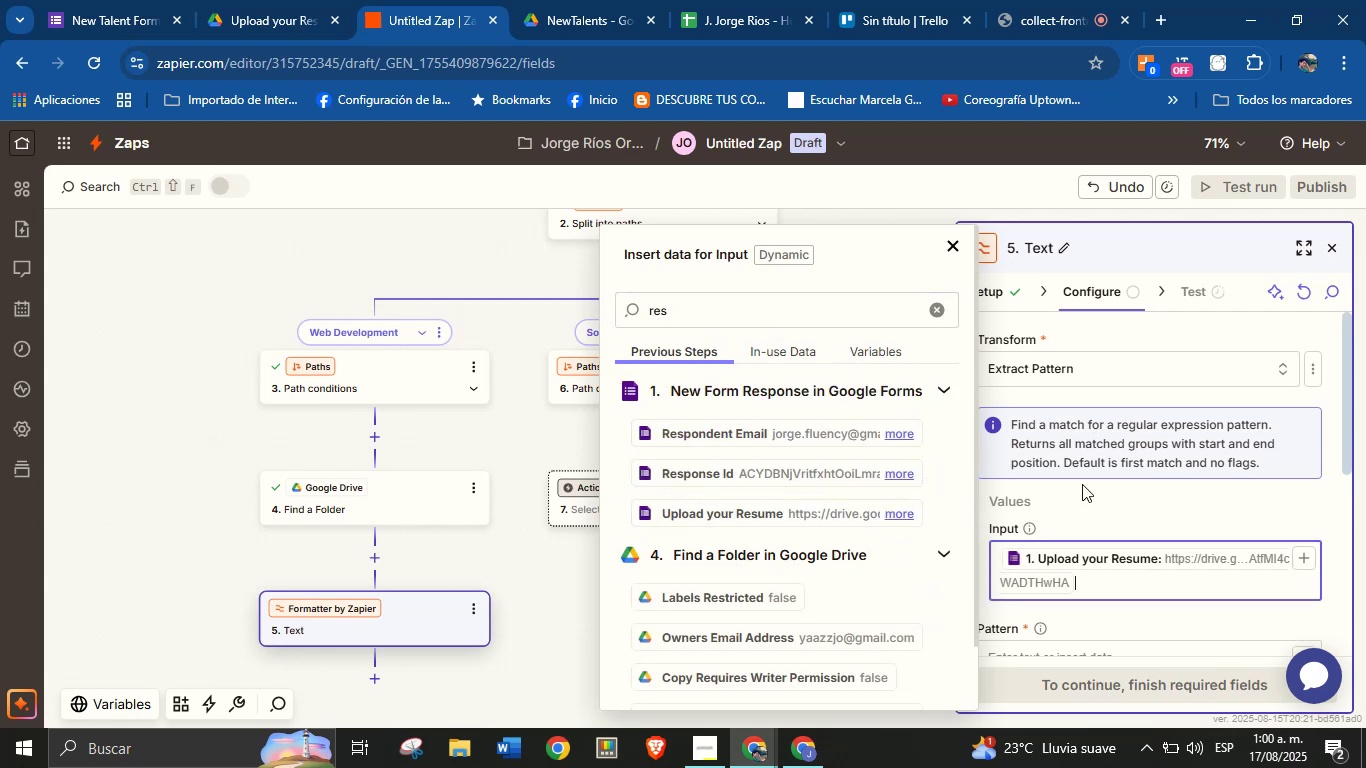 
left_click([1106, 490])
 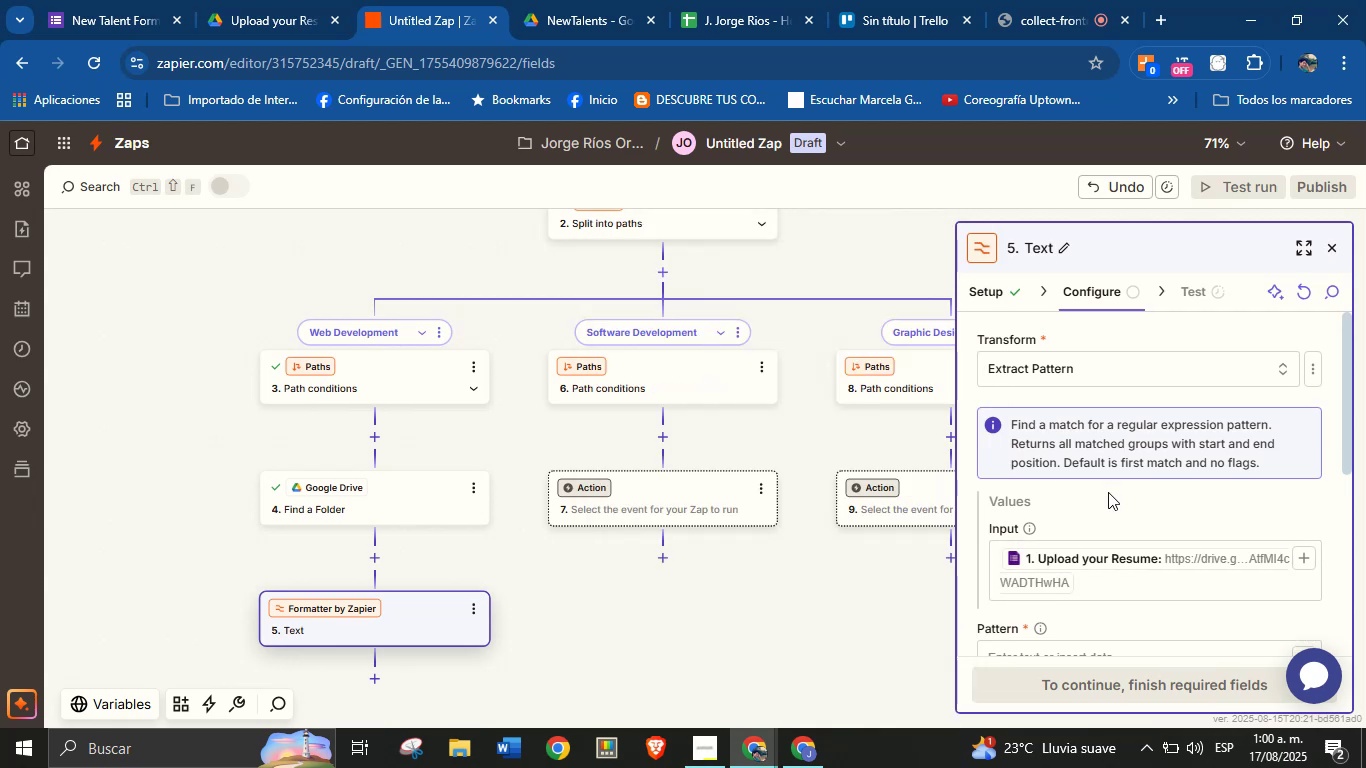 
scroll: coordinate [1109, 492], scroll_direction: down, amount: 1.0
 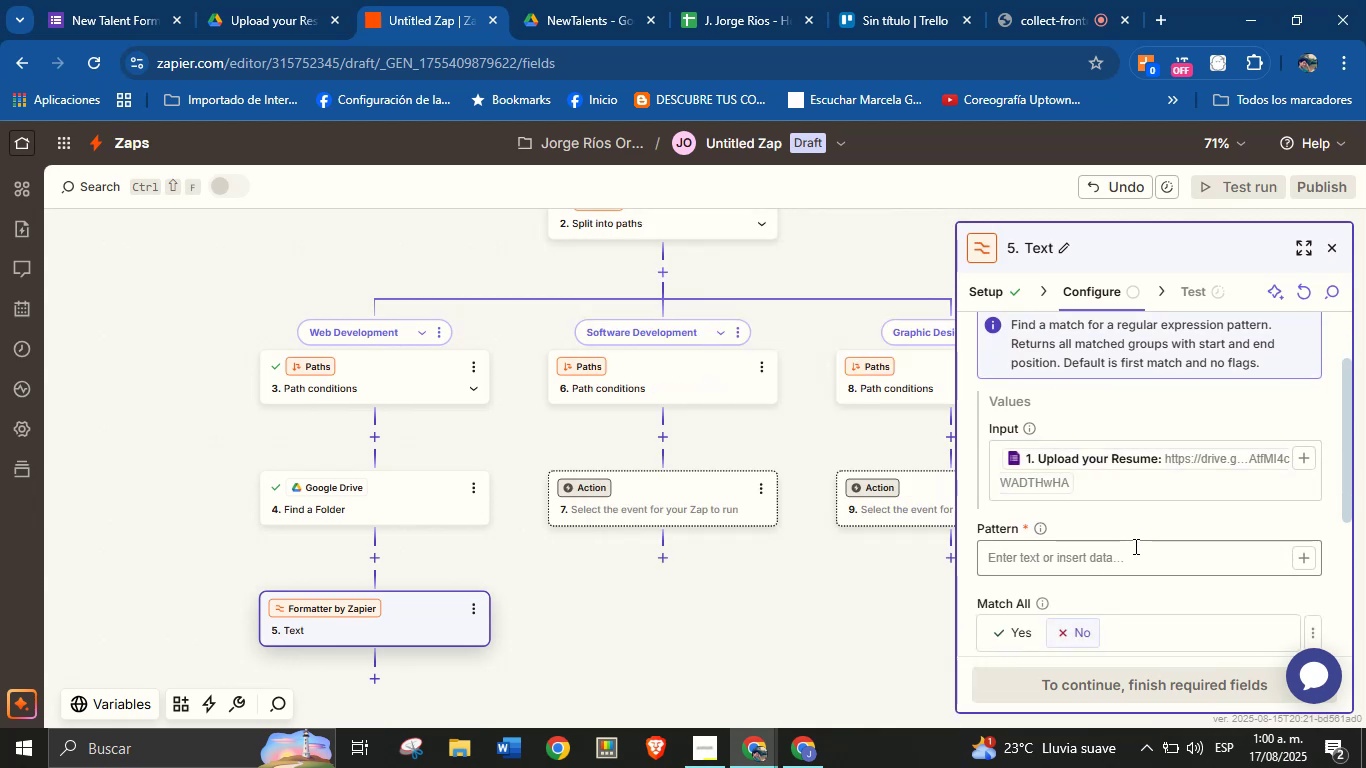 
left_click([1136, 546])
 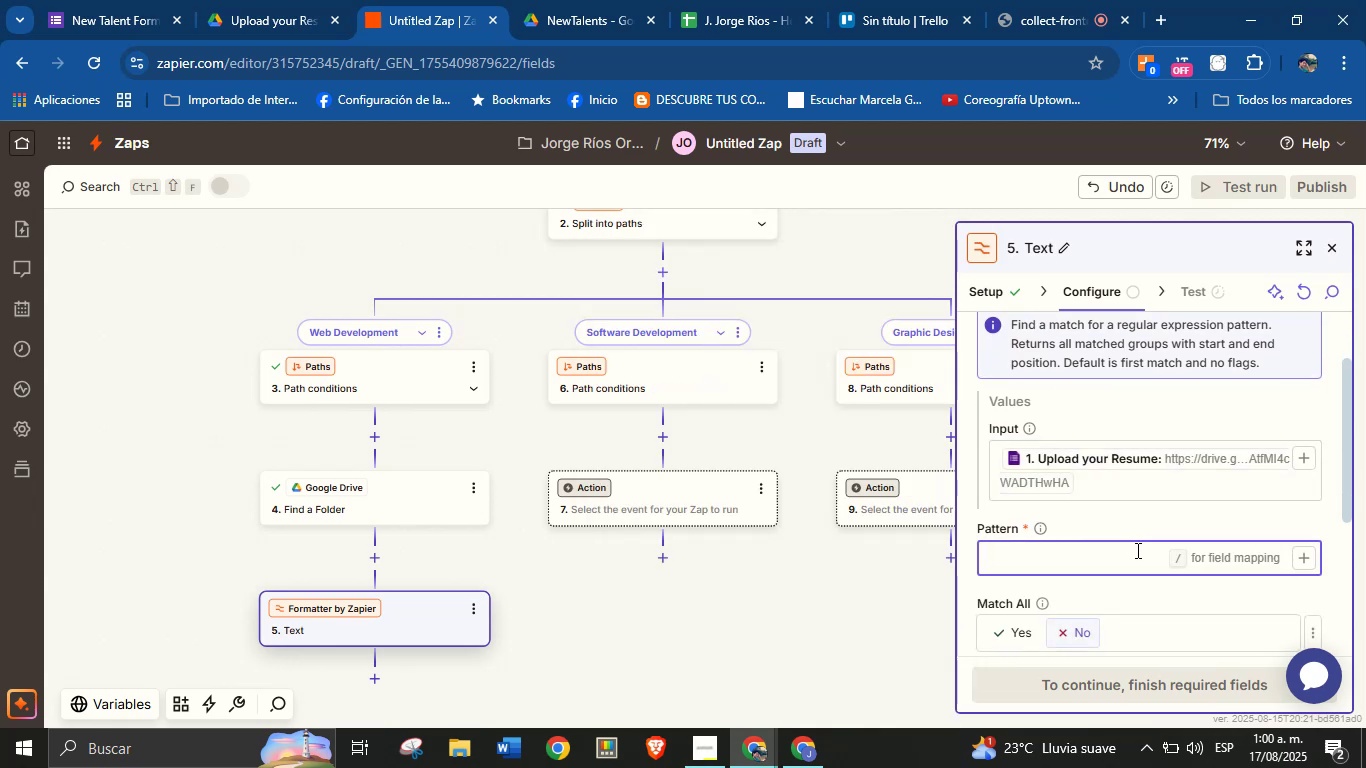 
key(Meta+V)
 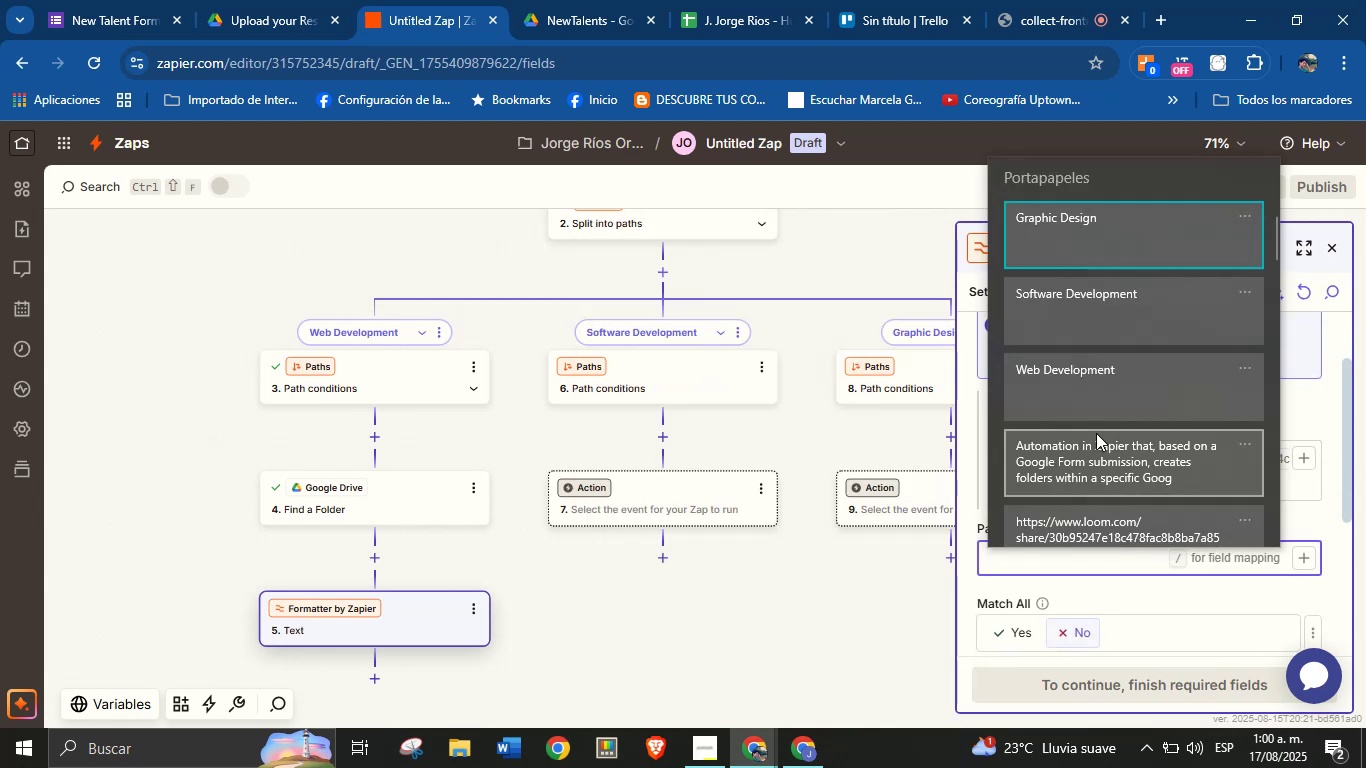 
scroll: coordinate [1104, 449], scroll_direction: down, amount: 28.0
 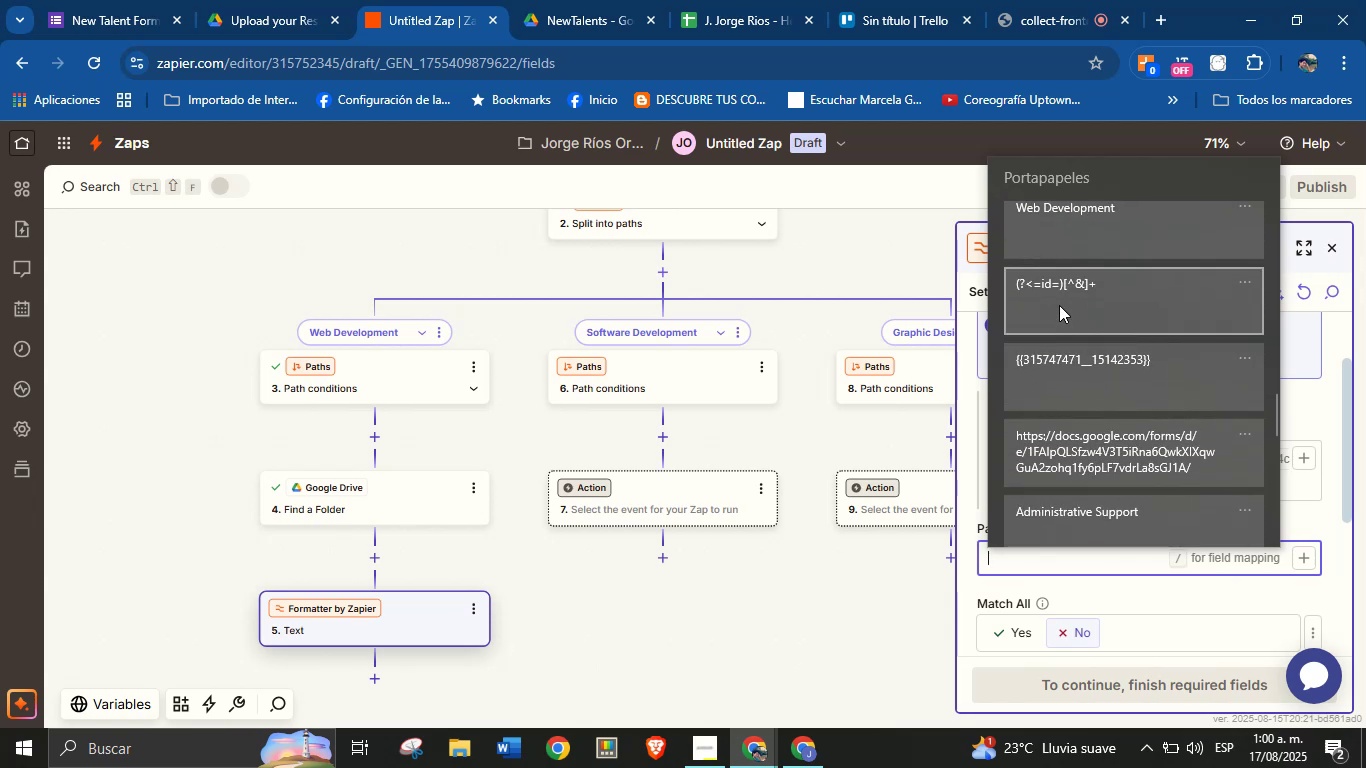 
key(Control+ControlLeft)
 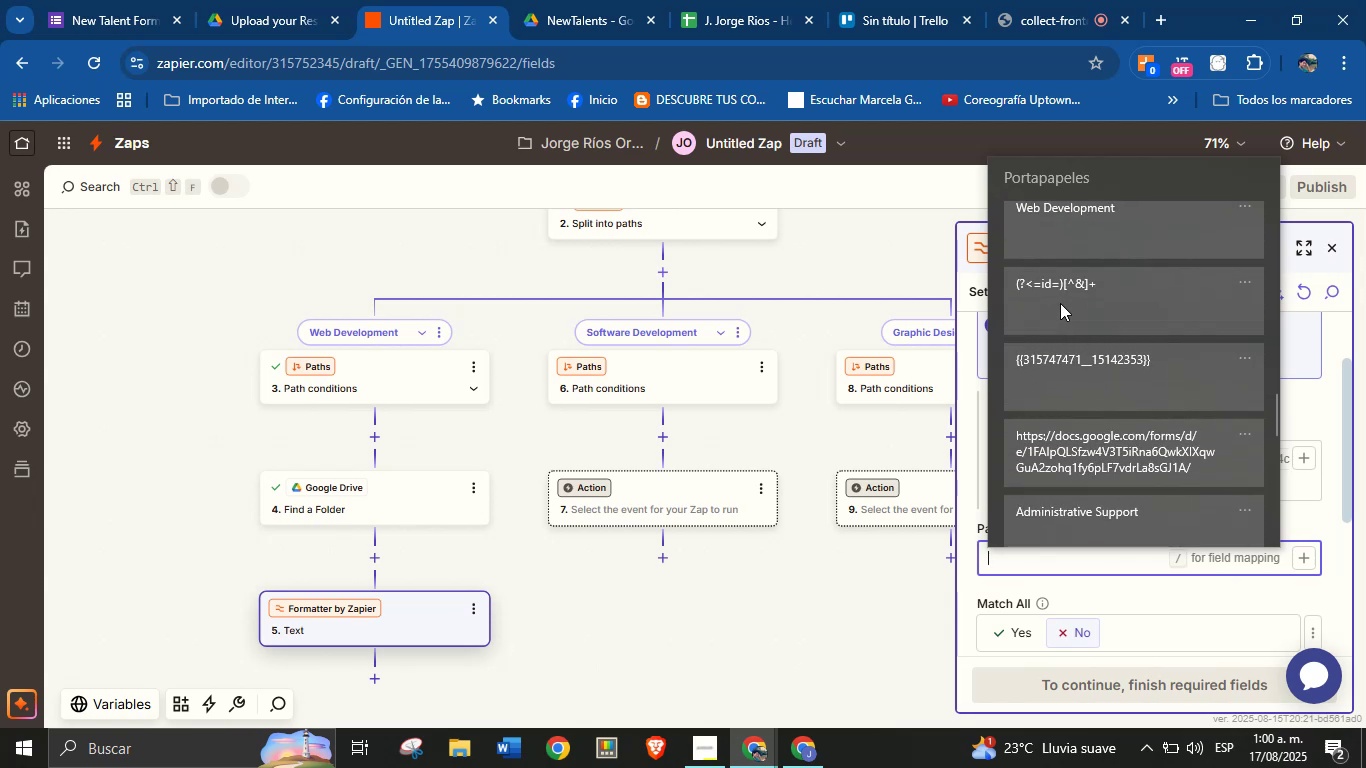 
key(Control+V)
 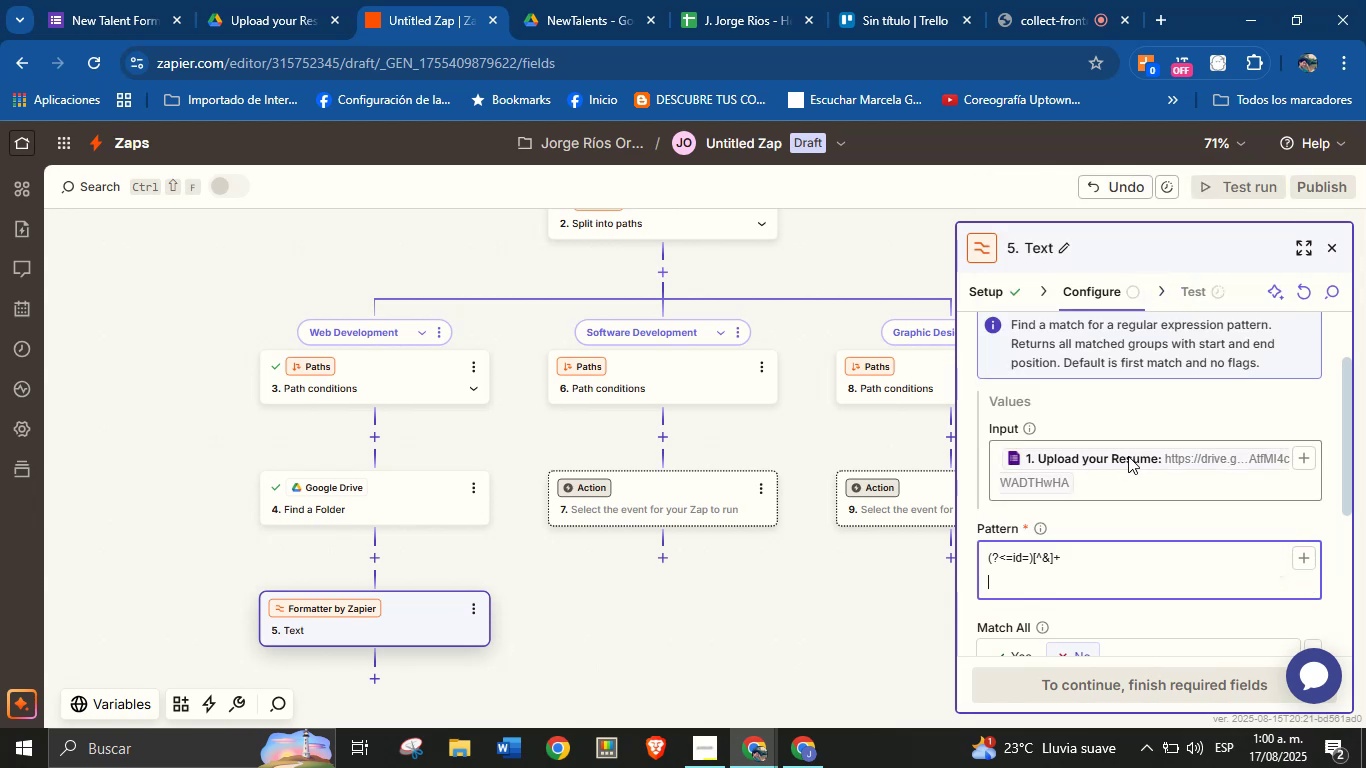 
key(Backspace)
 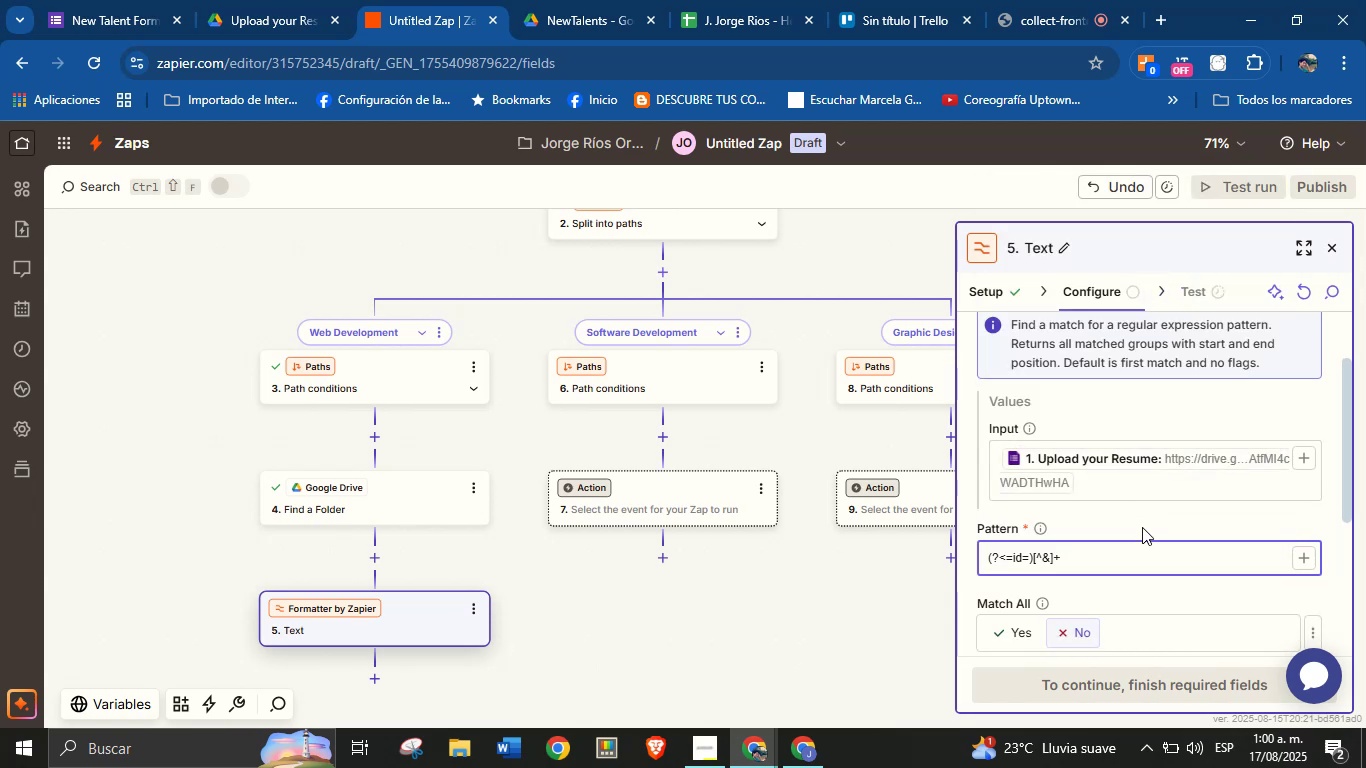 
left_click([1141, 526])
 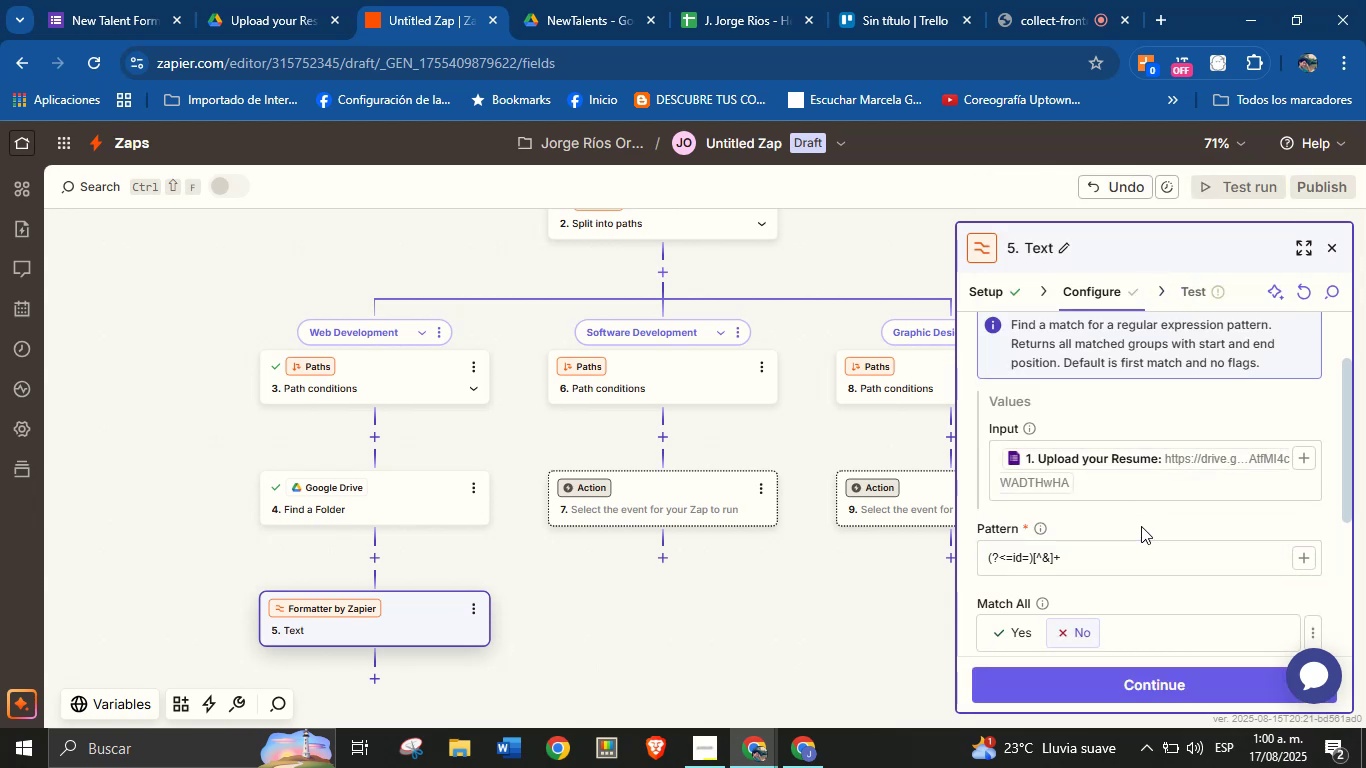 
scroll: coordinate [1139, 506], scroll_direction: down, amount: 5.0
 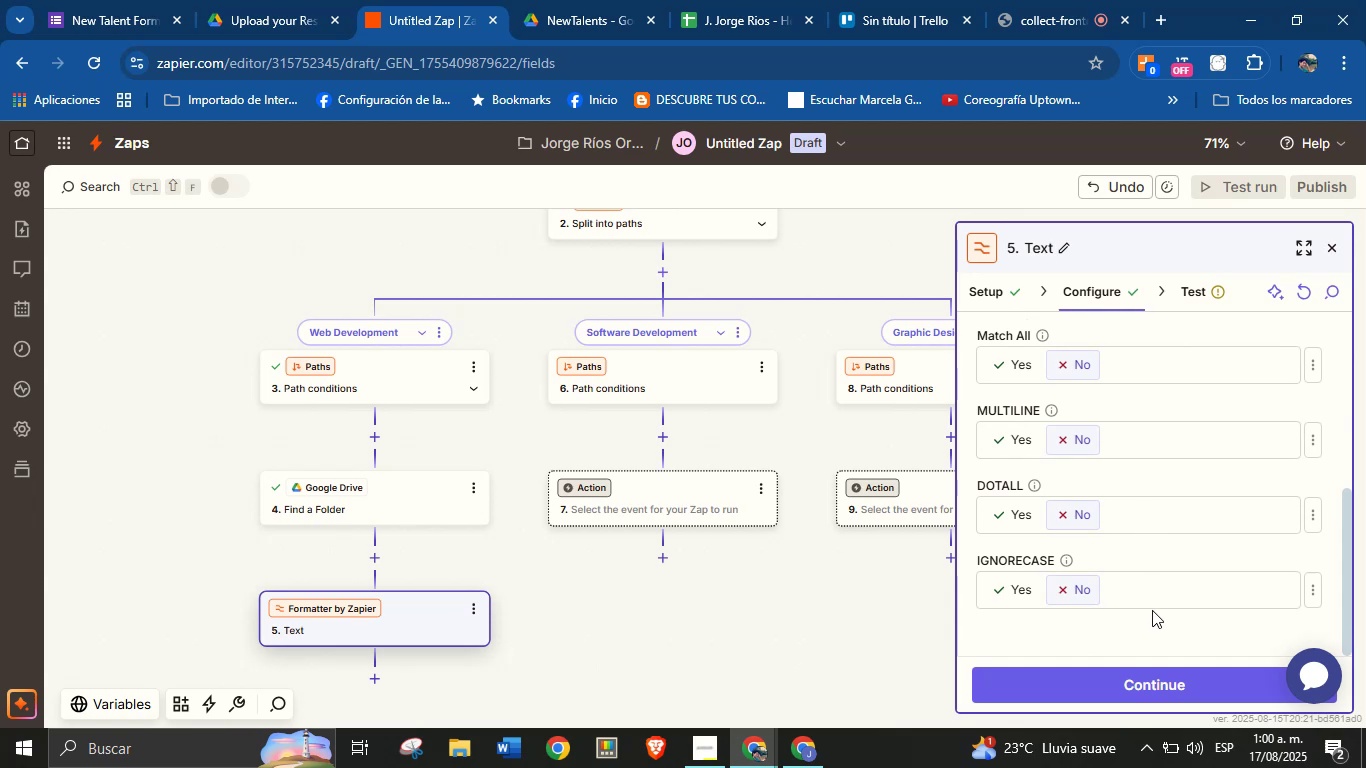 
wait(5.3)
 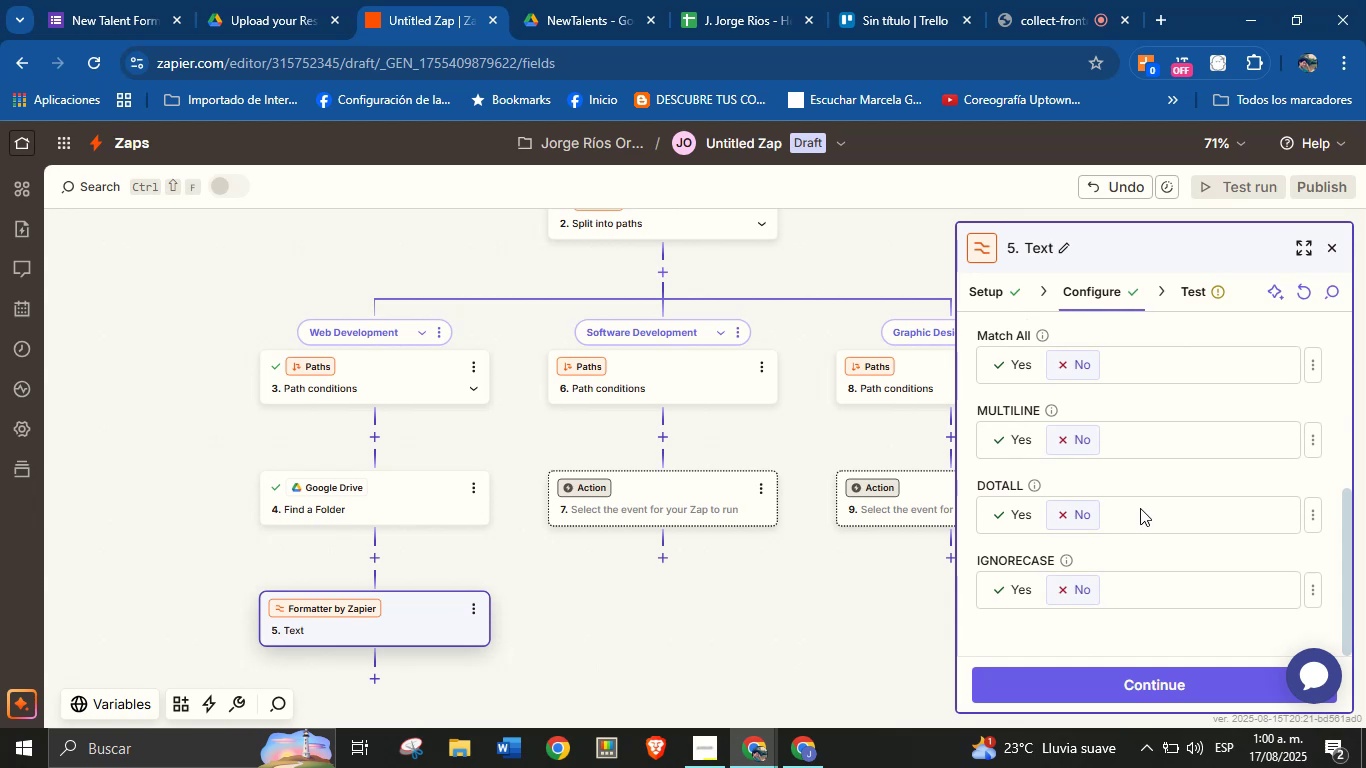 
left_click([1141, 682])
 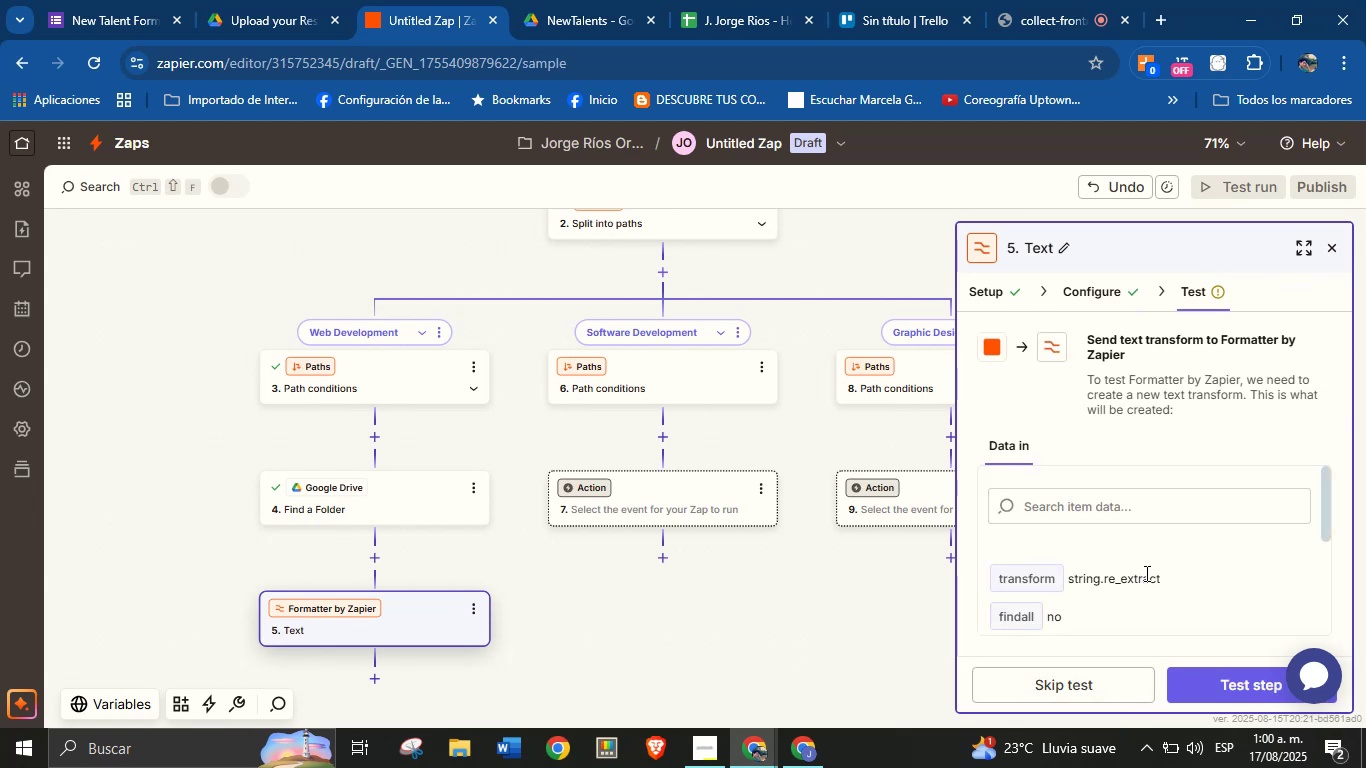 
scroll: coordinate [1144, 564], scroll_direction: down, amount: 7.0
 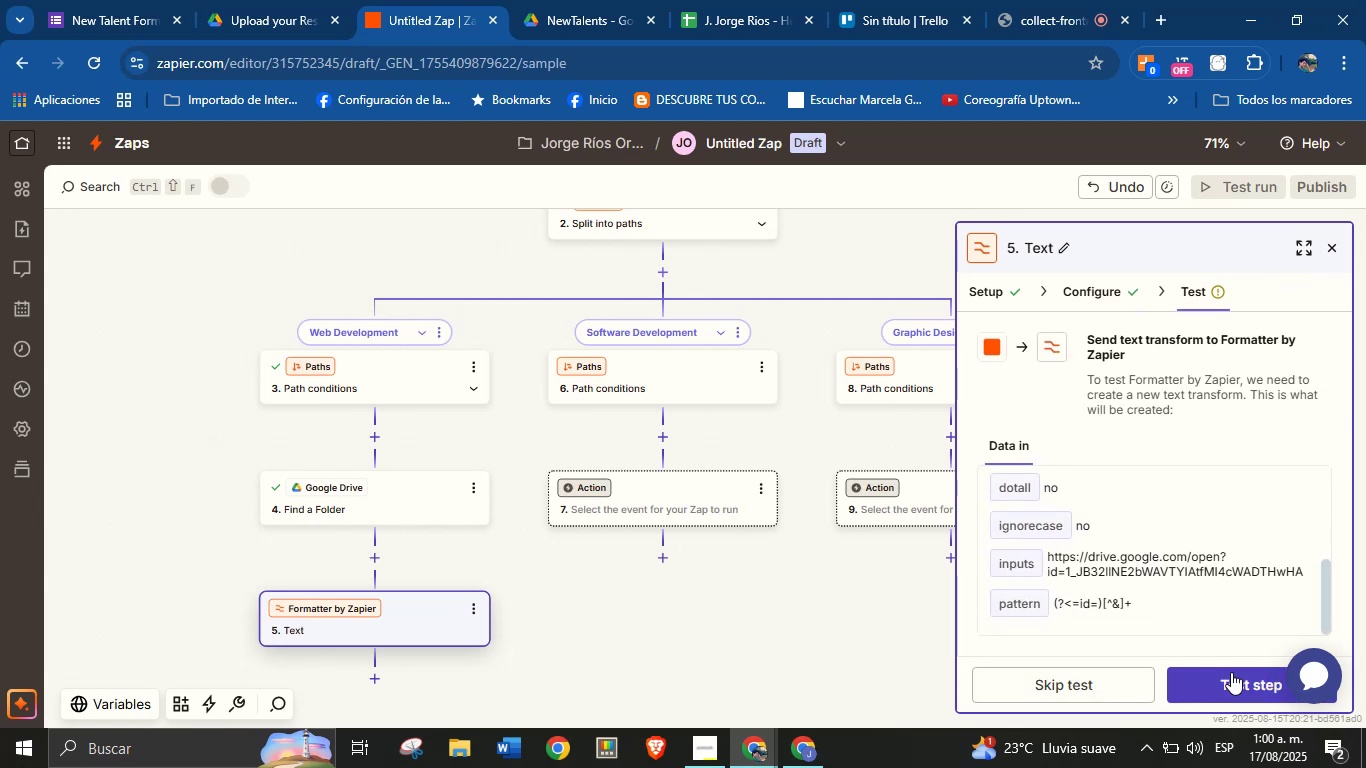 
left_click([1230, 673])
 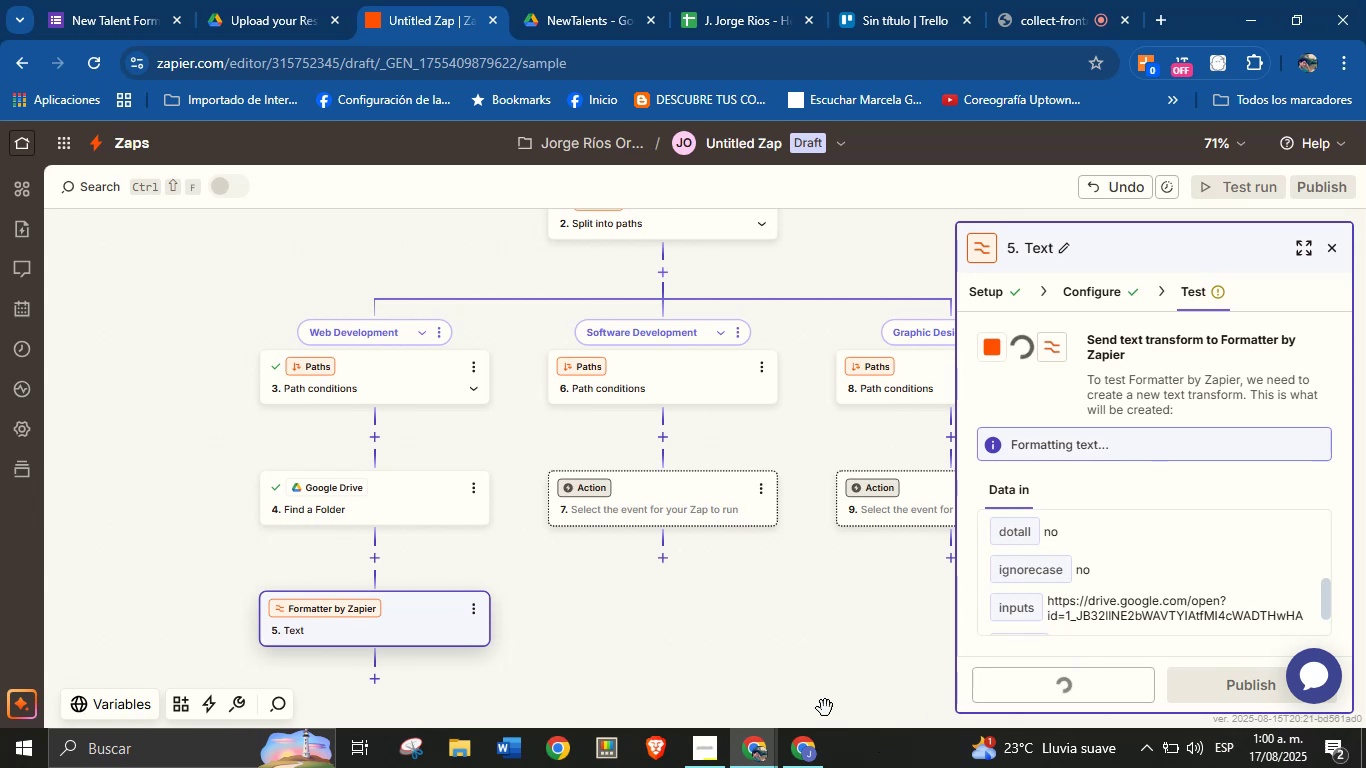 
left_click_drag(start_coordinate=[650, 679], to_coordinate=[645, 642])
 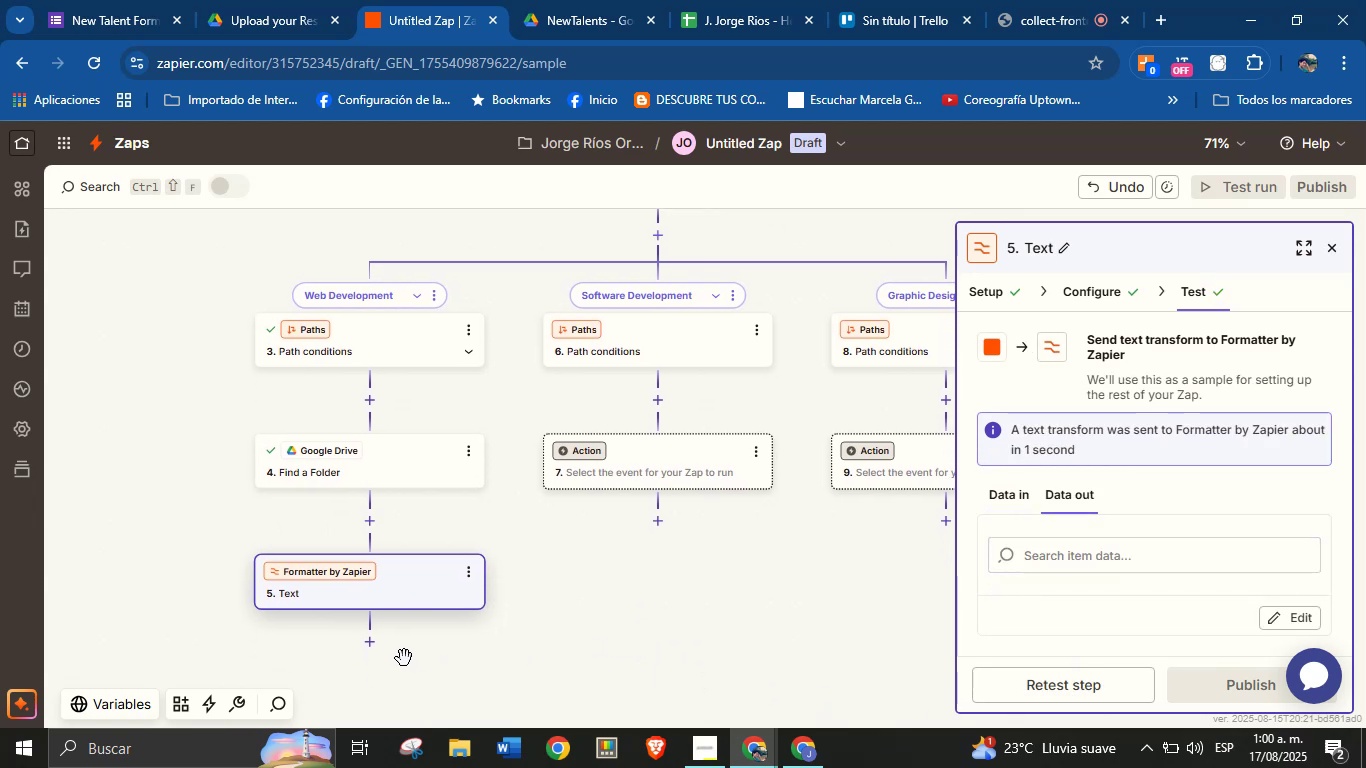 
left_click([369, 645])
 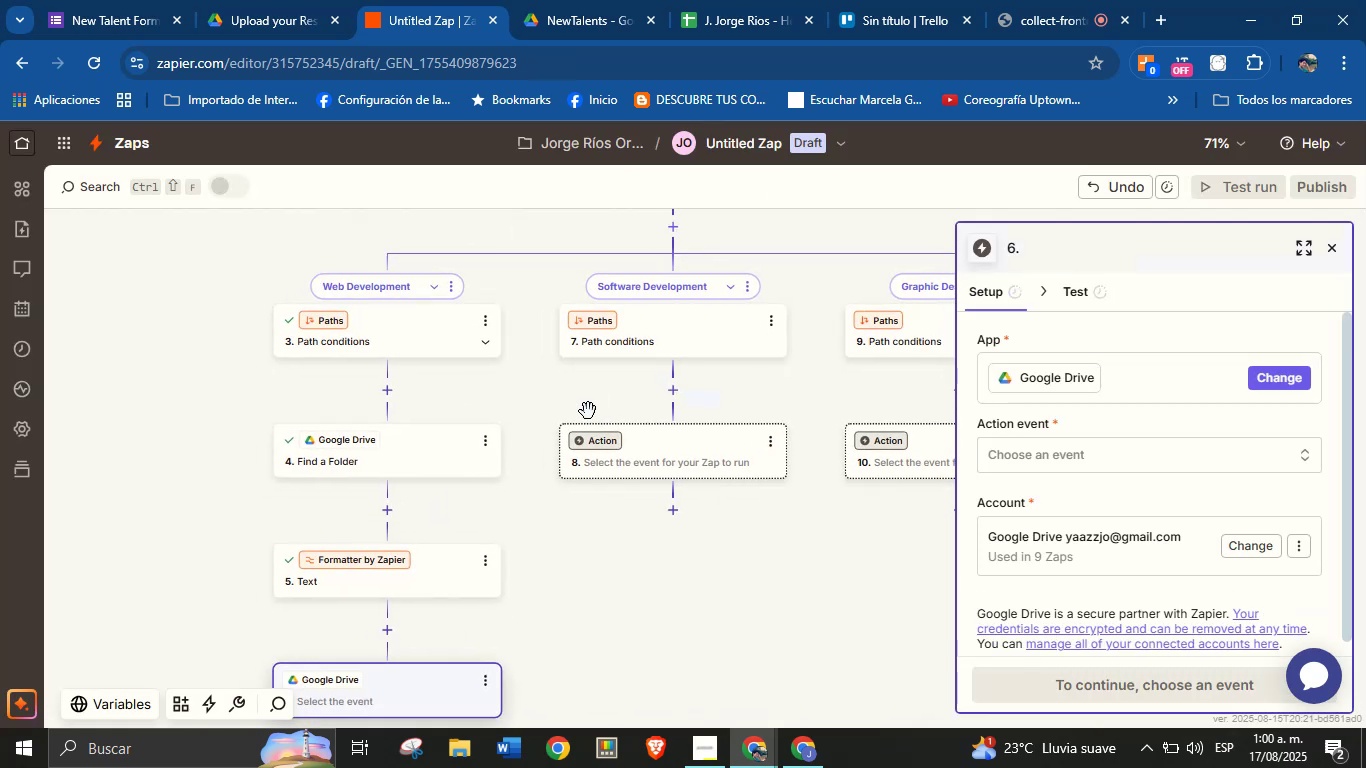 
wait(7.79)
 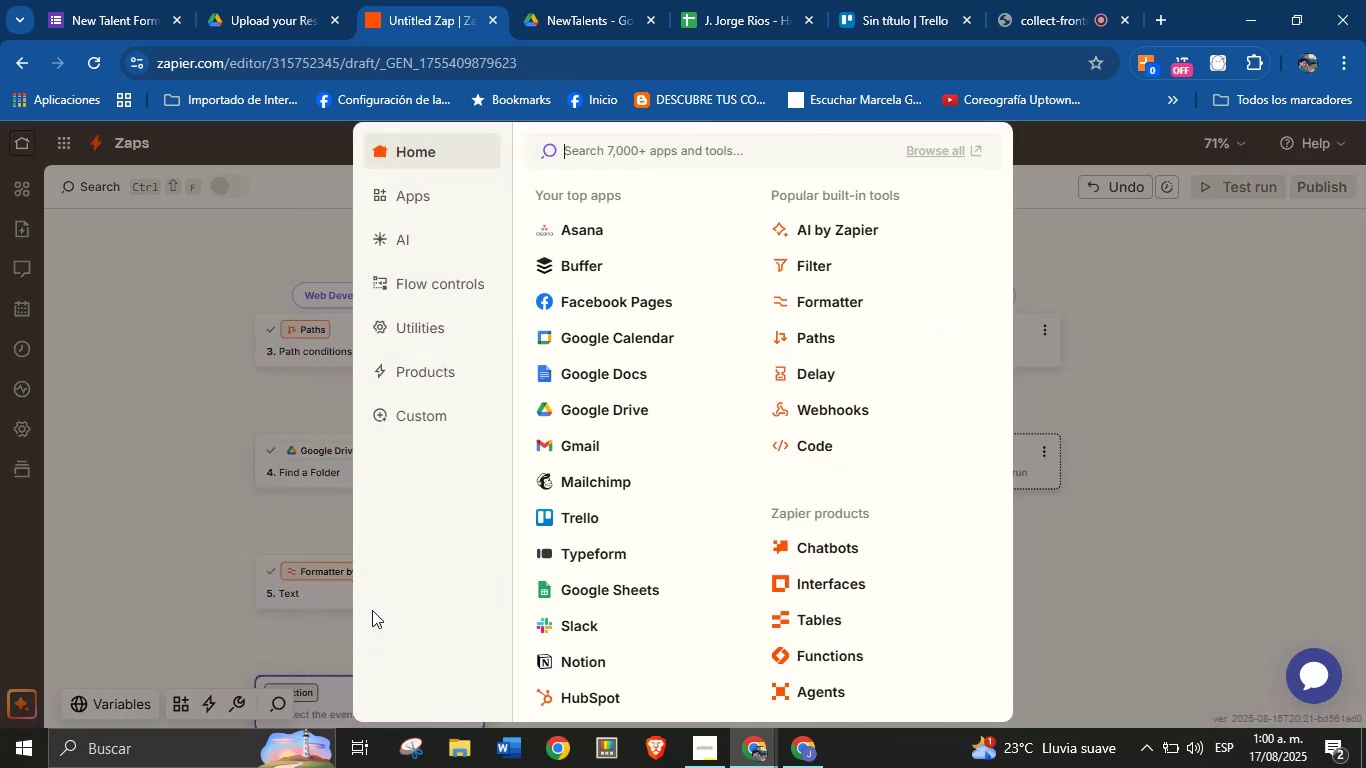 
left_click([1026, 441])
 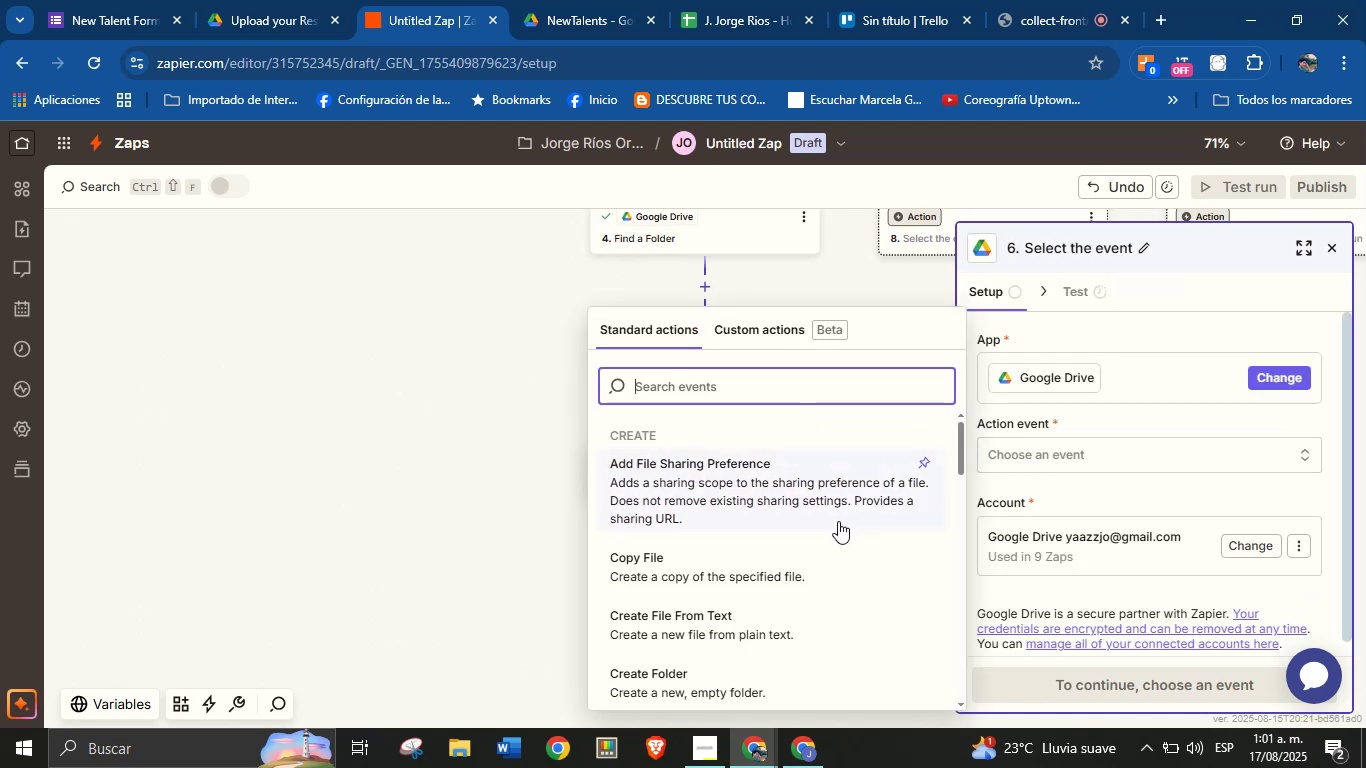 
wait(5.22)
 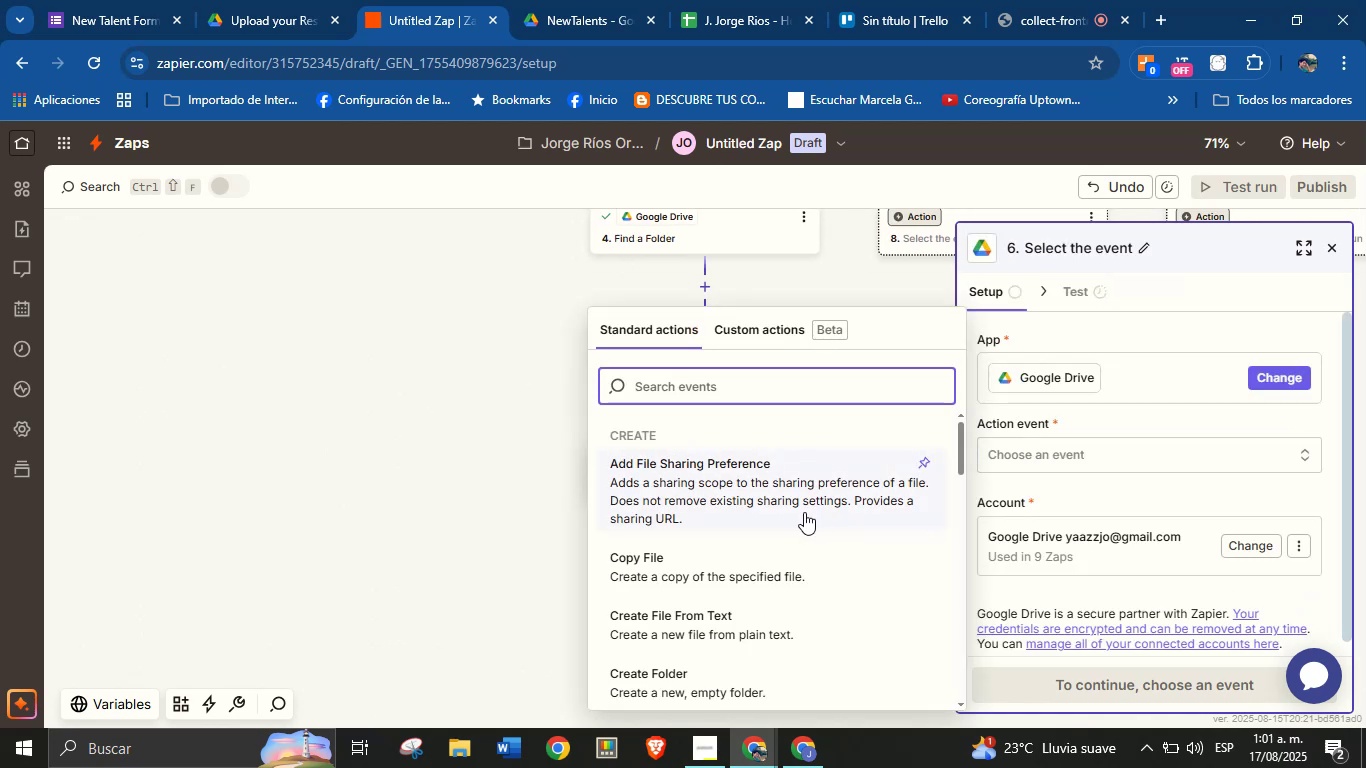 
type(file)
 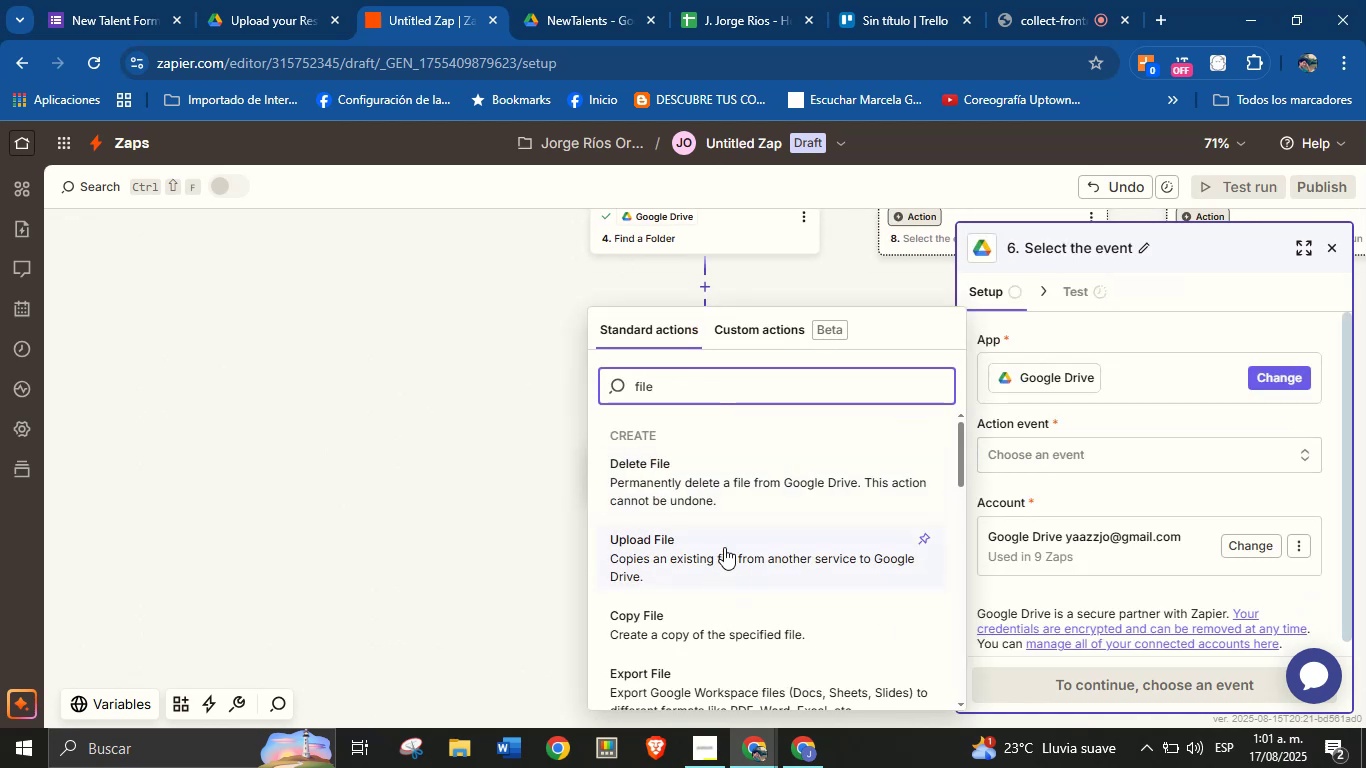 
scroll: coordinate [756, 593], scroll_direction: down, amount: 8.0
 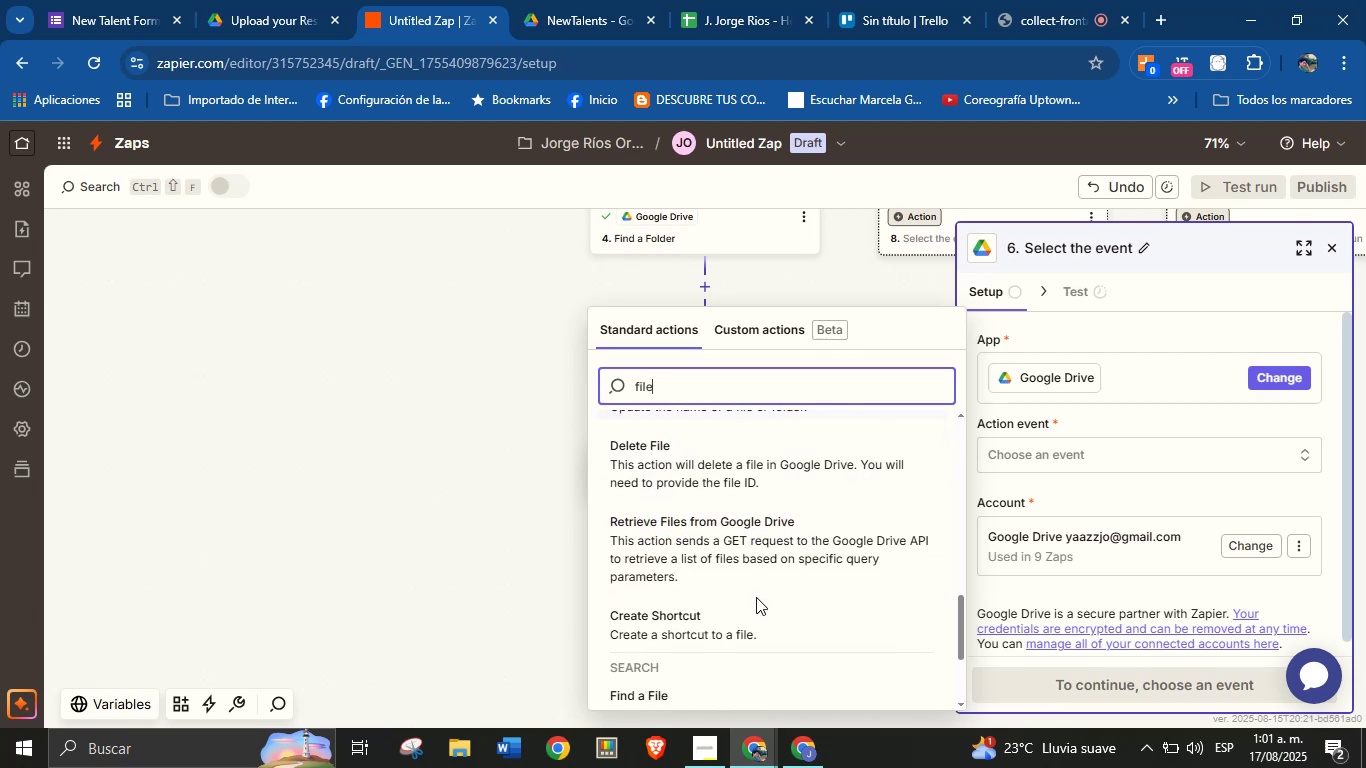 
scroll: coordinate [756, 588], scroll_direction: down, amount: 3.0
 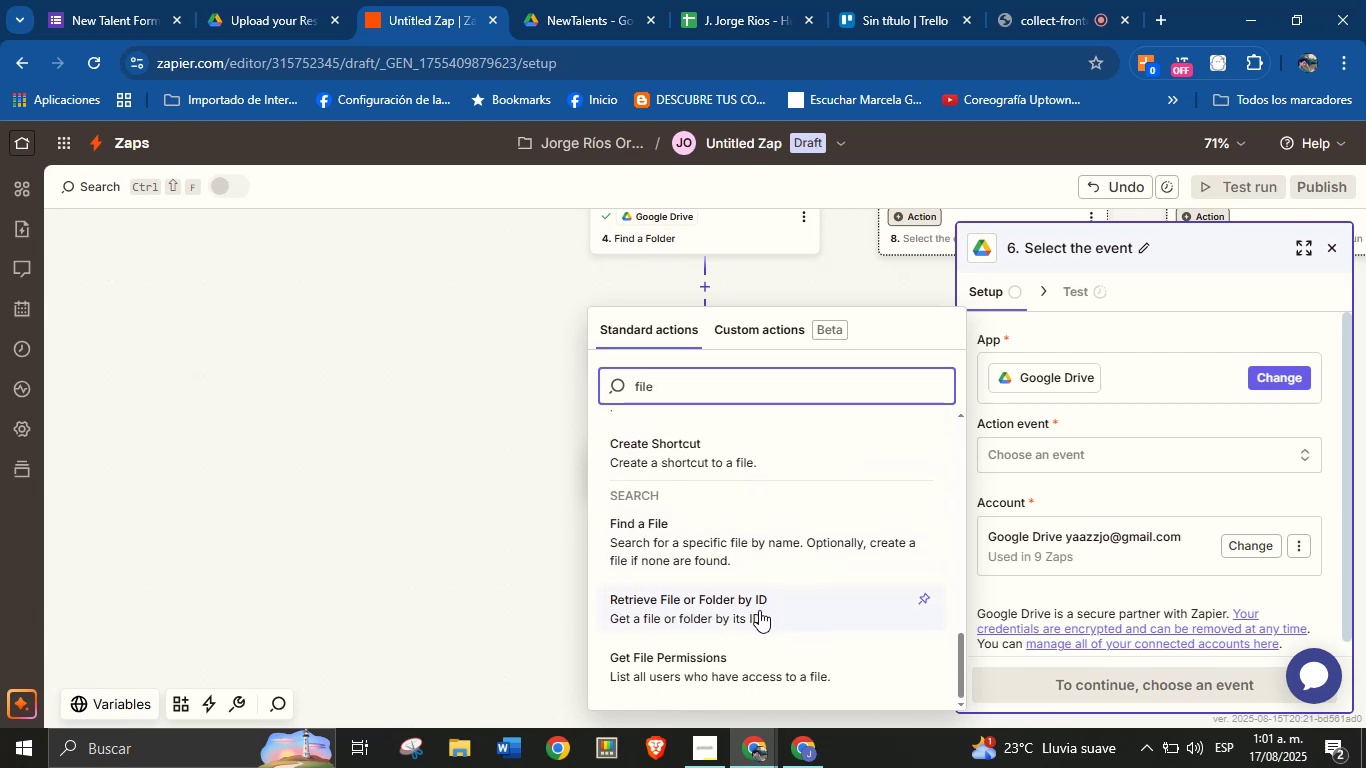 
left_click([750, 608])
 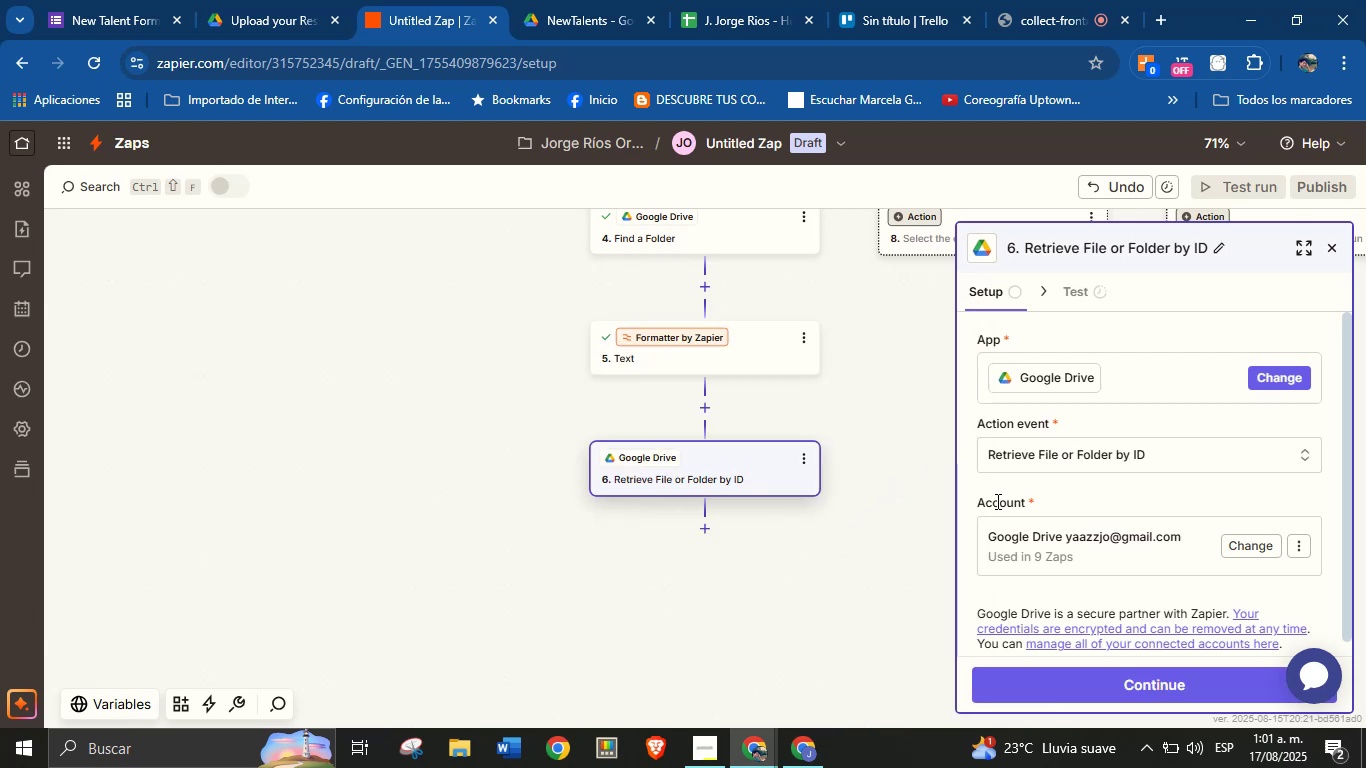 
left_click([1043, 497])
 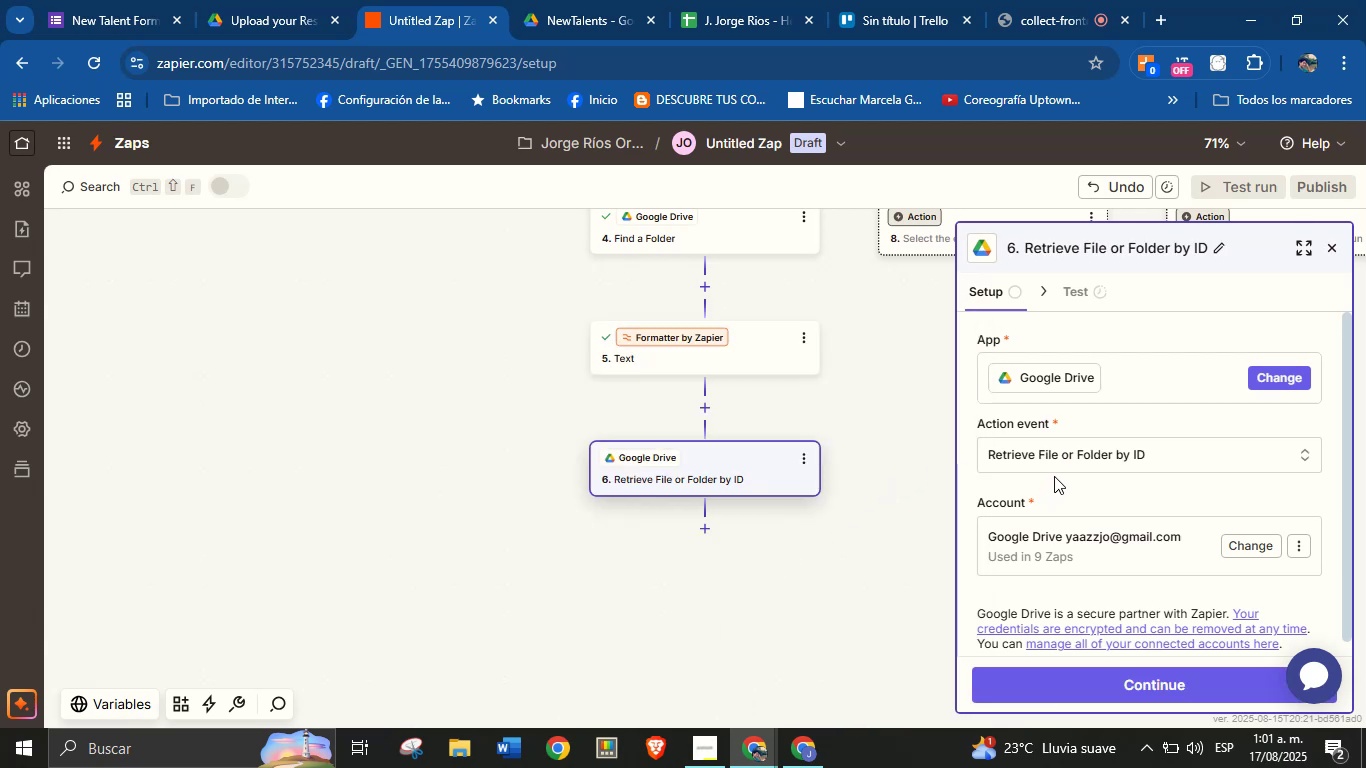 
scroll: coordinate [1076, 486], scroll_direction: down, amount: 2.0
 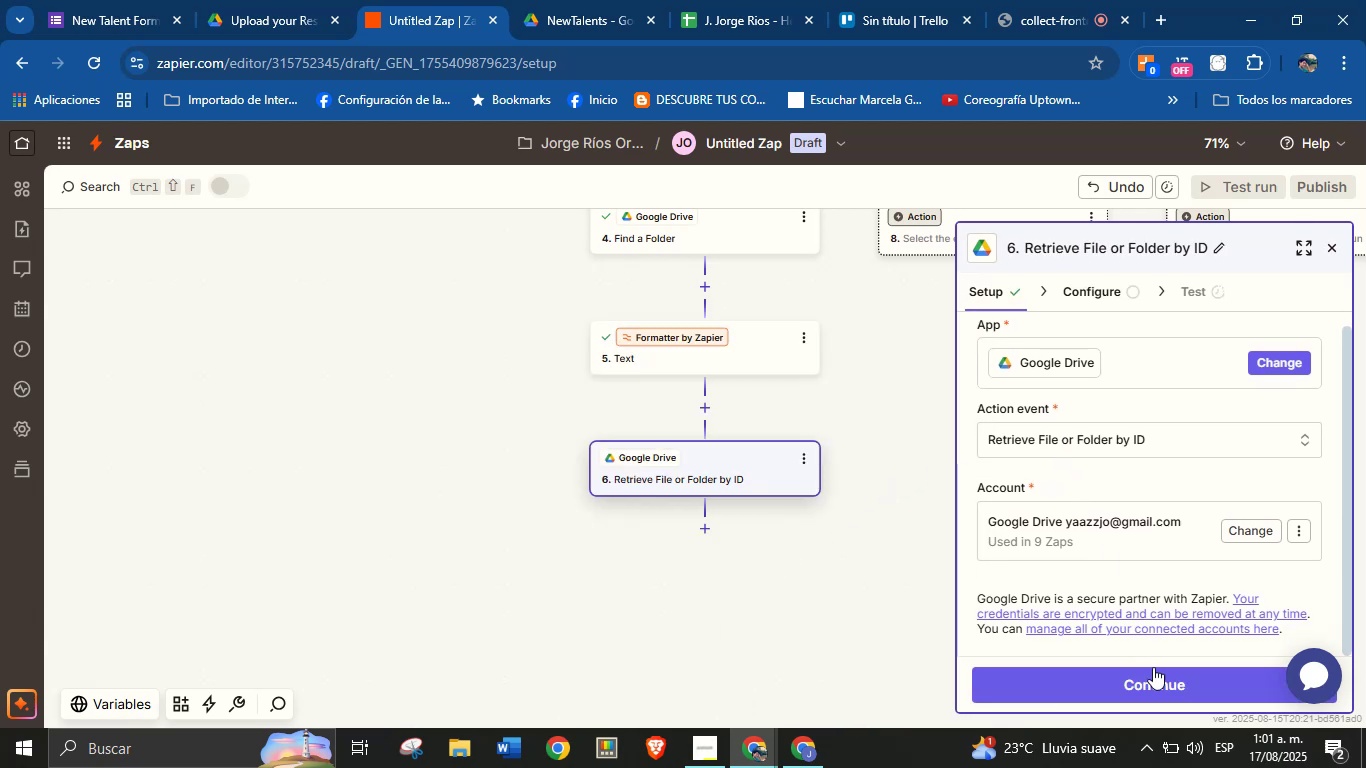 
left_click([1155, 673])
 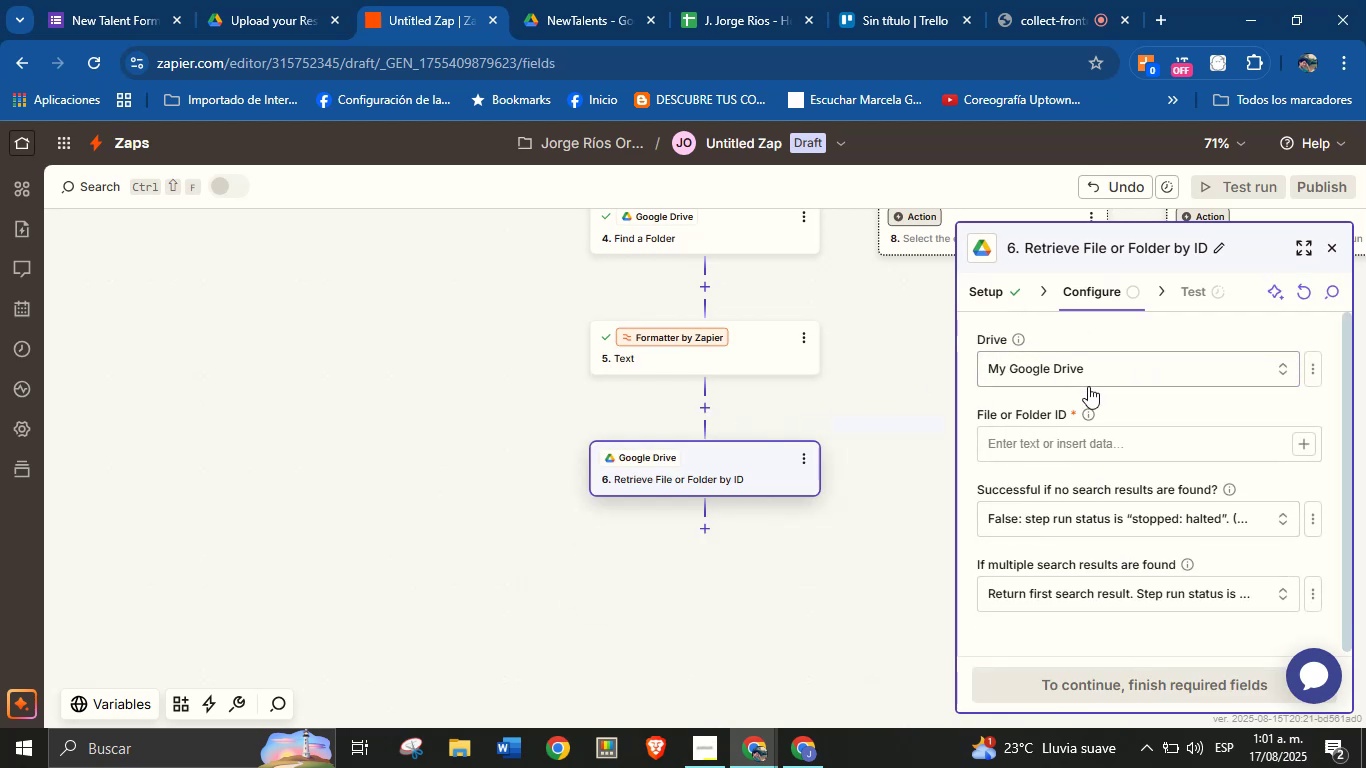 
wait(6.44)
 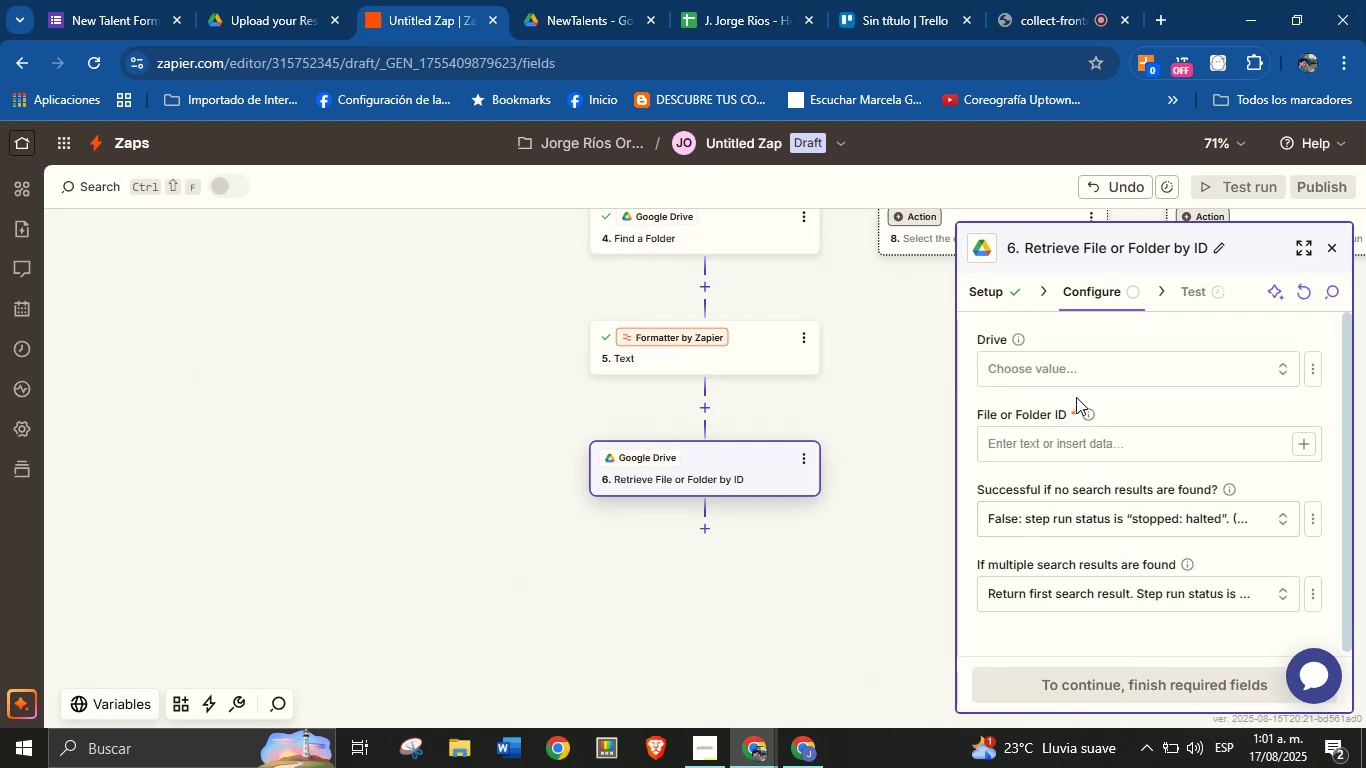 
left_click([1294, 444])
 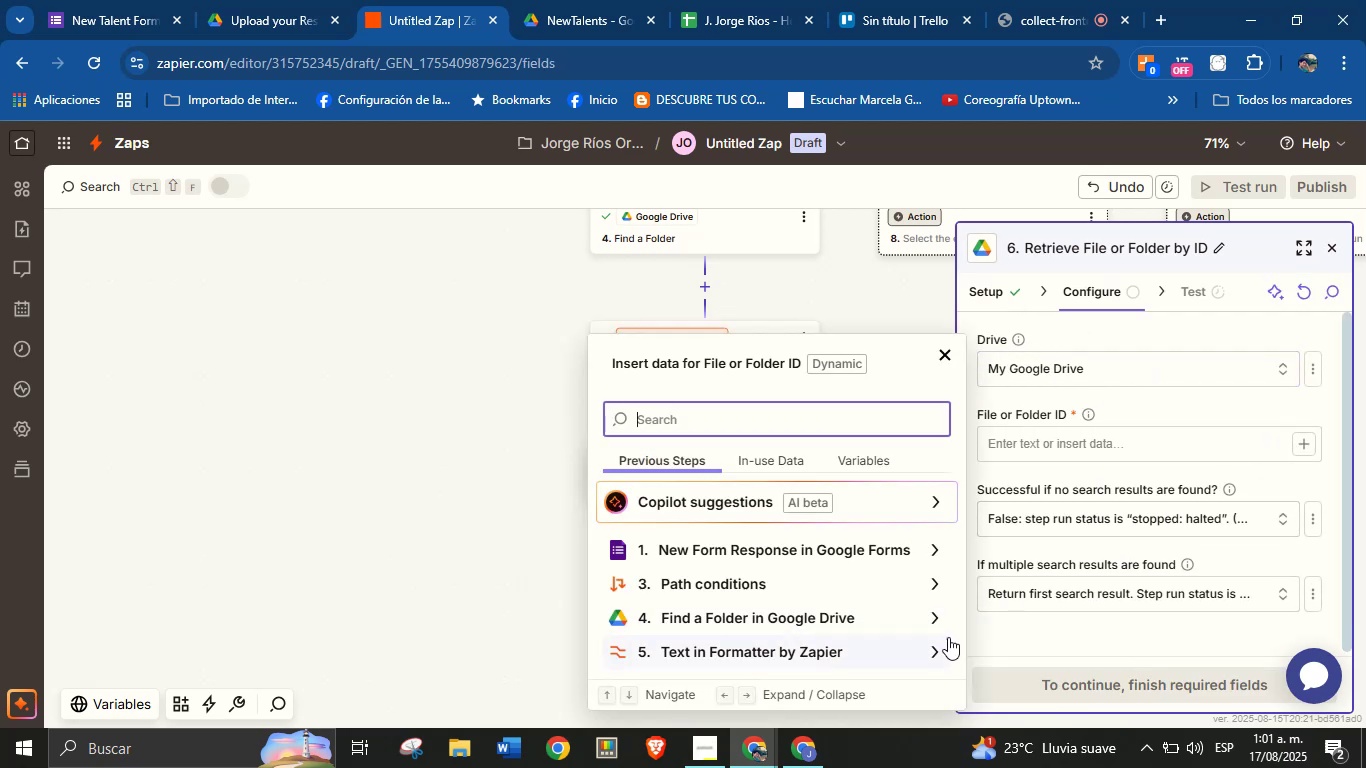 
left_click([939, 655])
 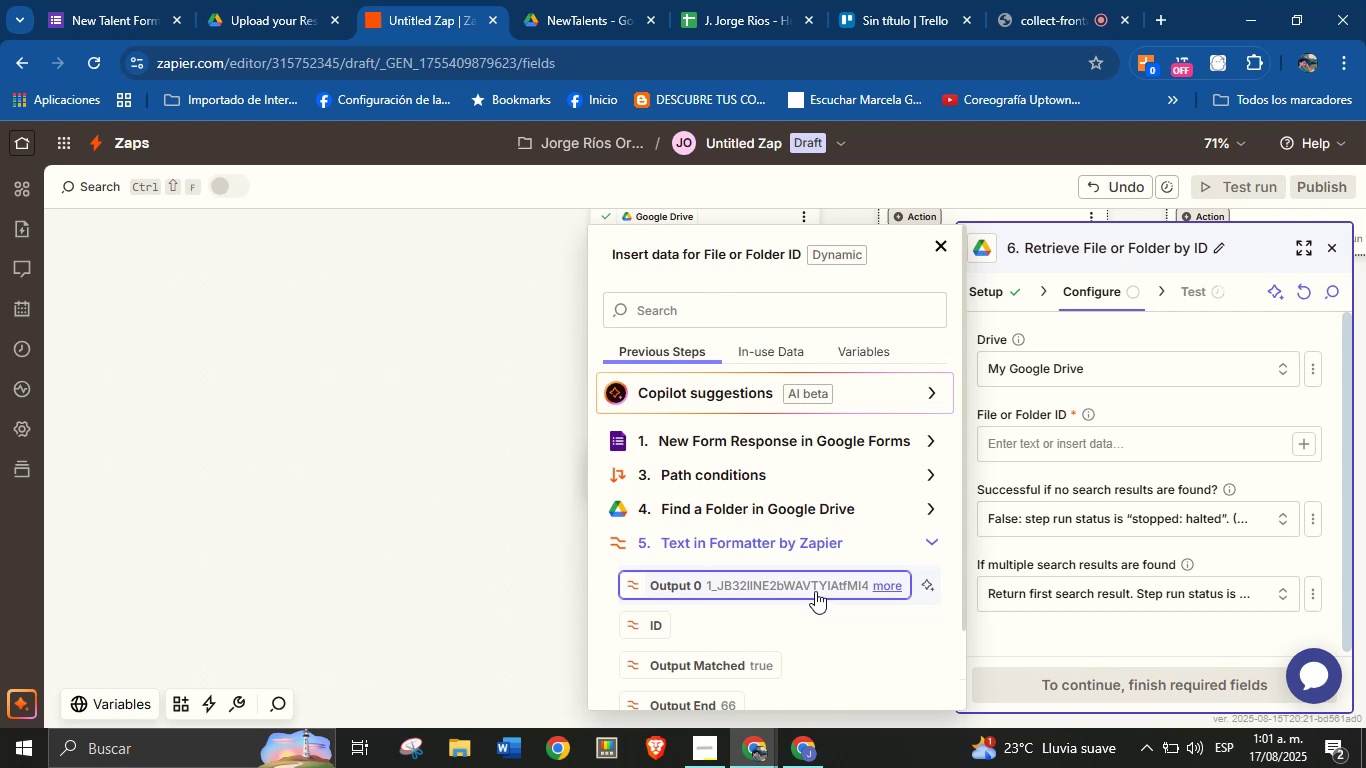 
left_click([815, 589])
 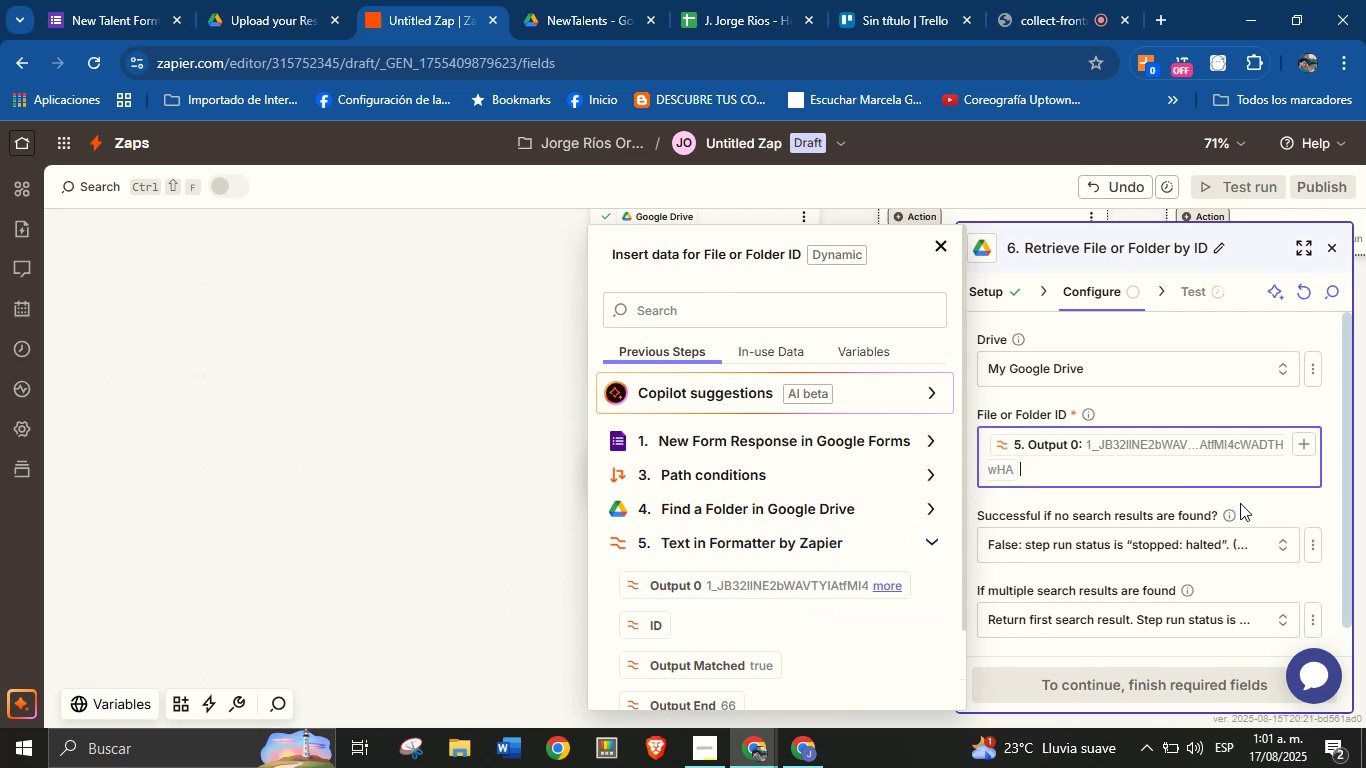 
left_click([1262, 510])
 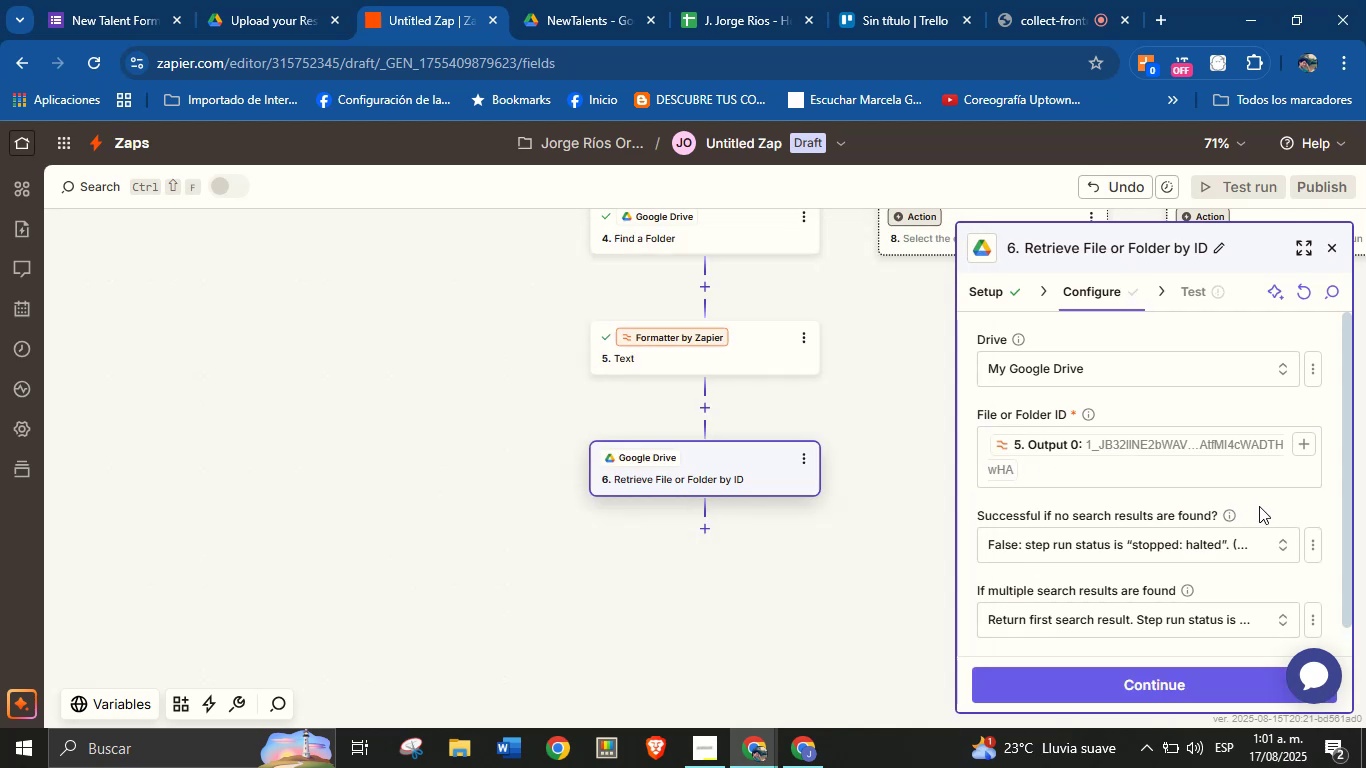 
scroll: coordinate [1242, 498], scroll_direction: down, amount: 2.0
 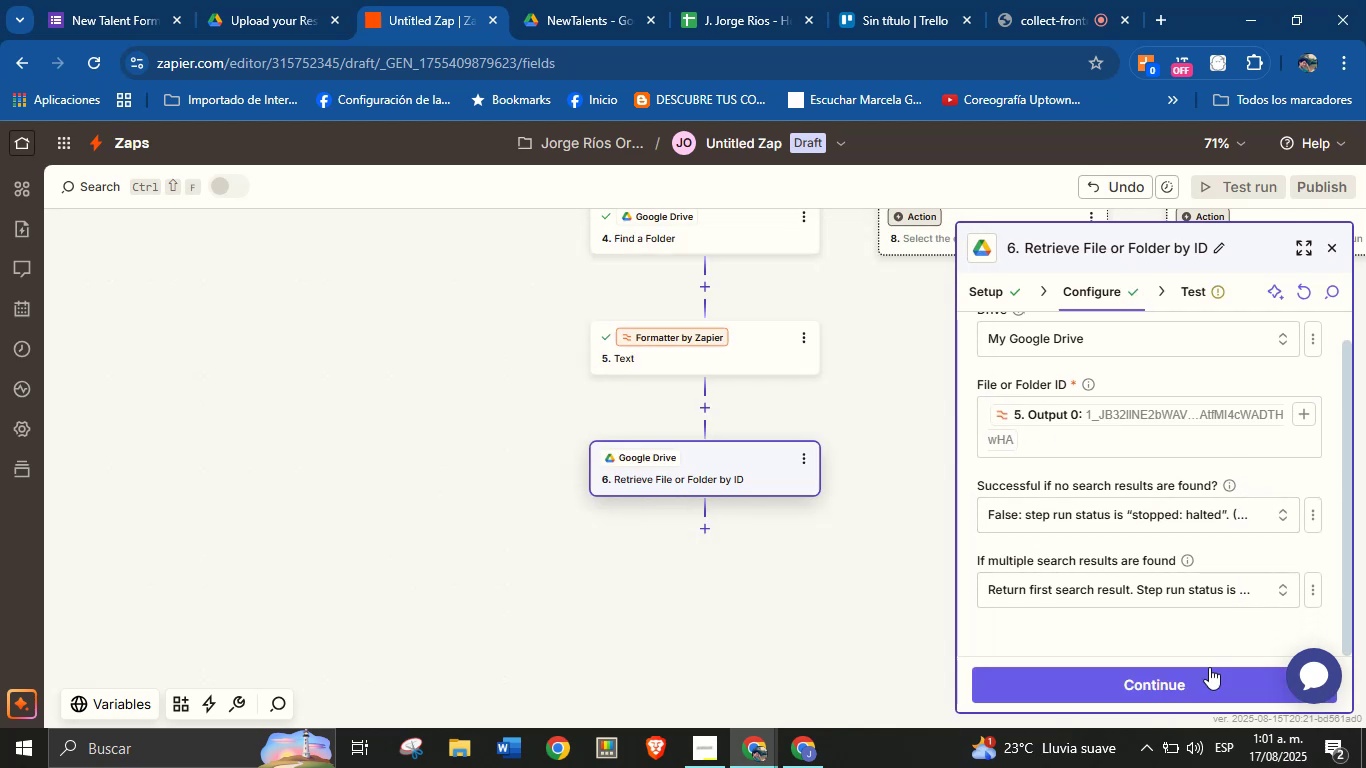 
scroll: coordinate [1103, 469], scroll_direction: up, amount: 3.0
 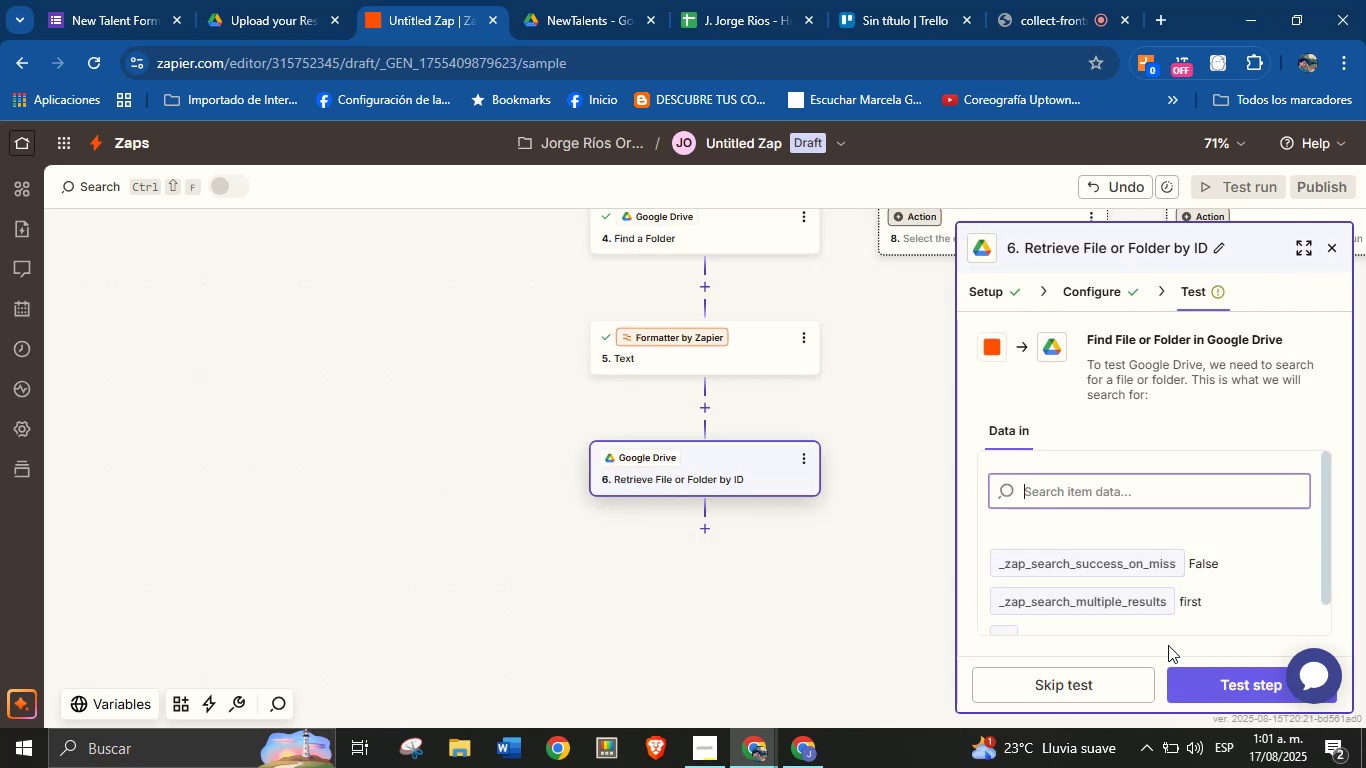 
scroll: coordinate [1177, 546], scroll_direction: down, amount: 2.0
 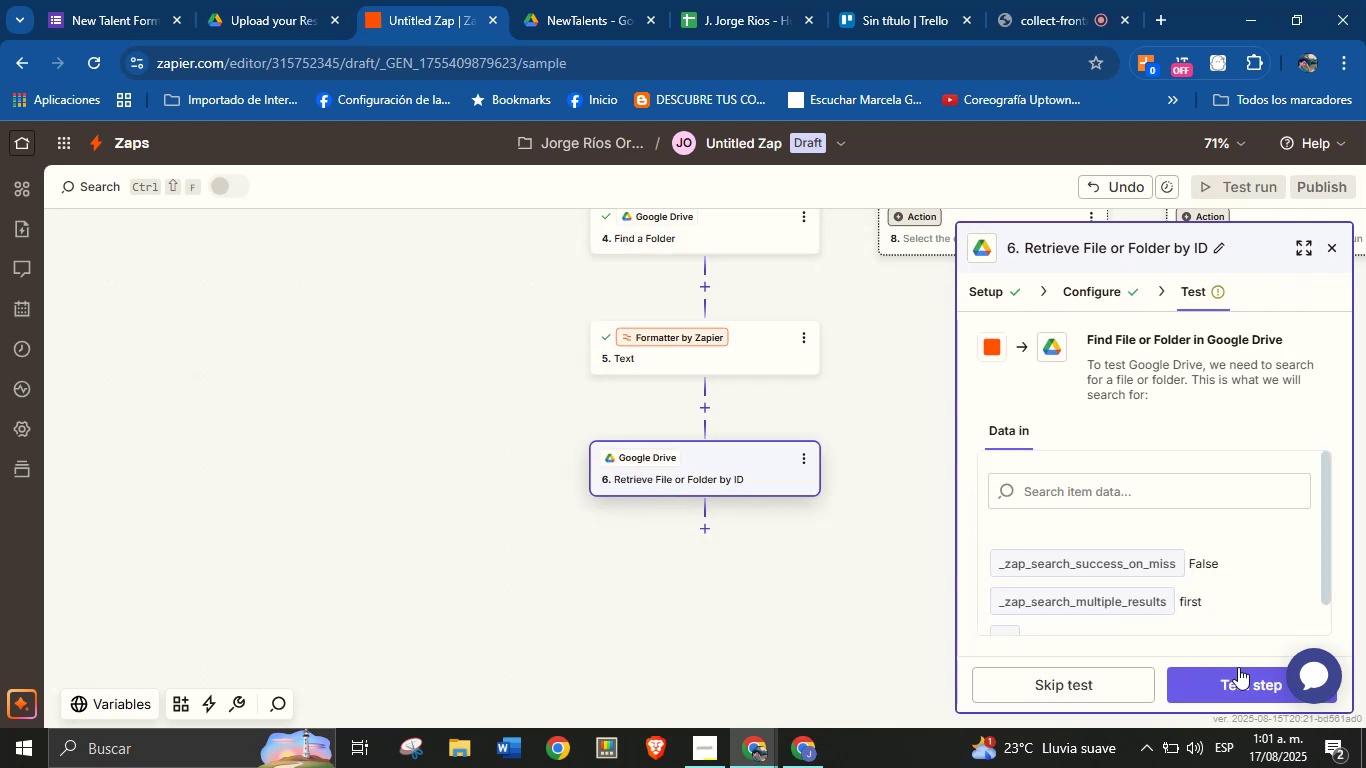 
left_click([1238, 670])
 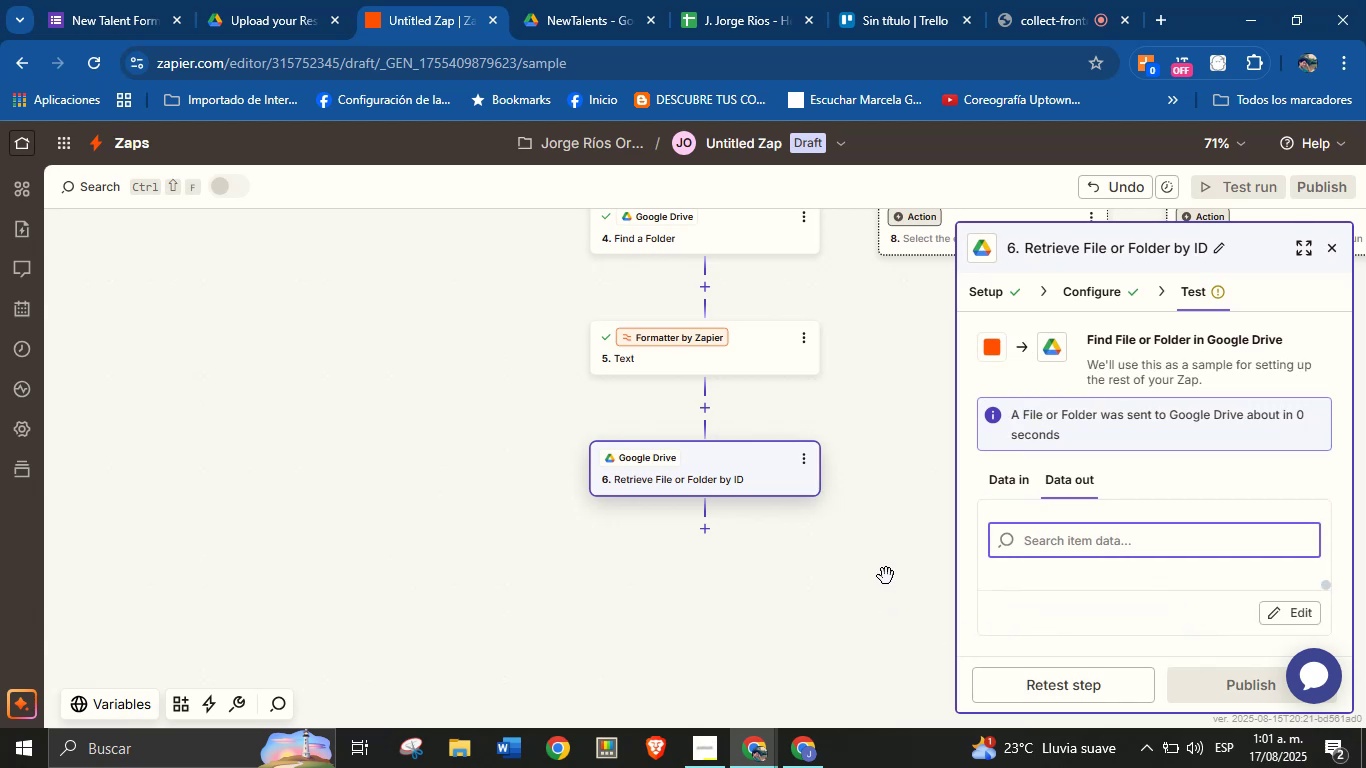 
mouse_move([706, 559])
 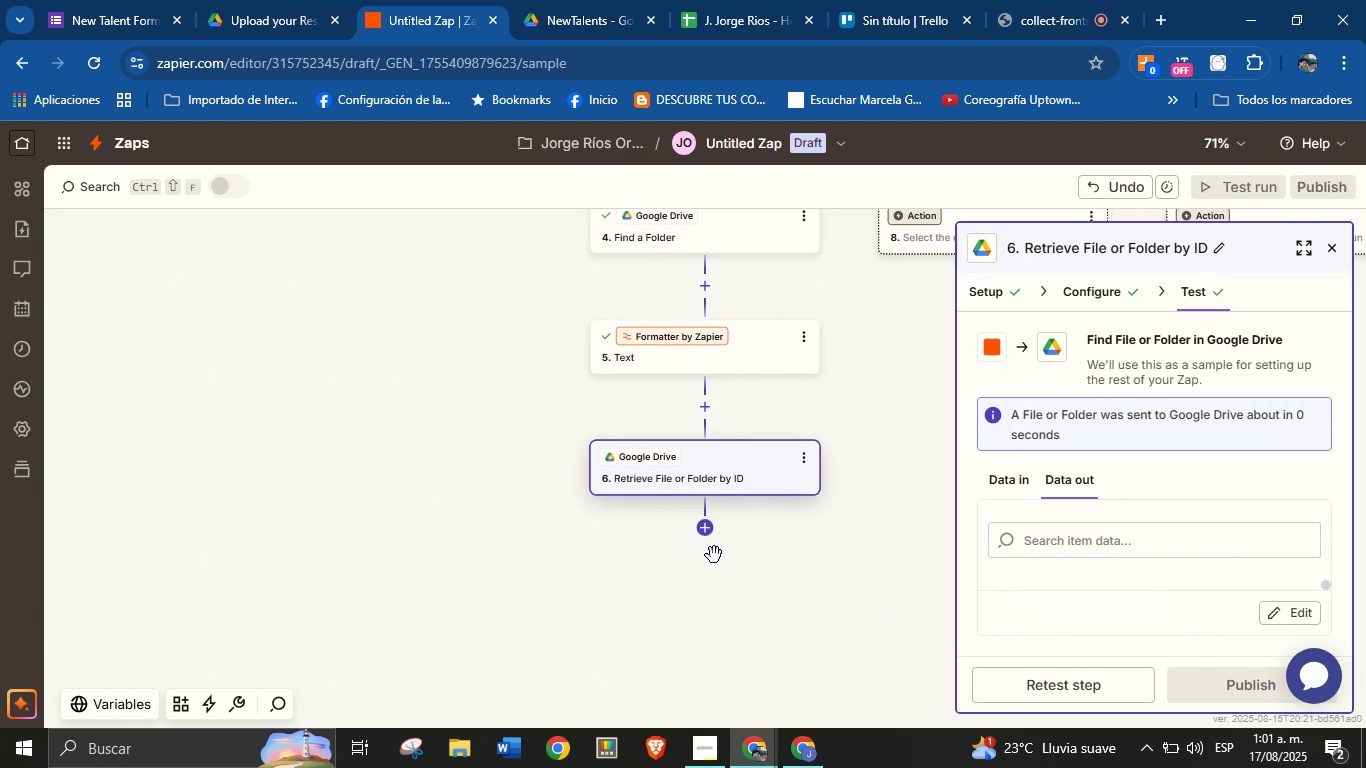 
mouse_move([718, 529])
 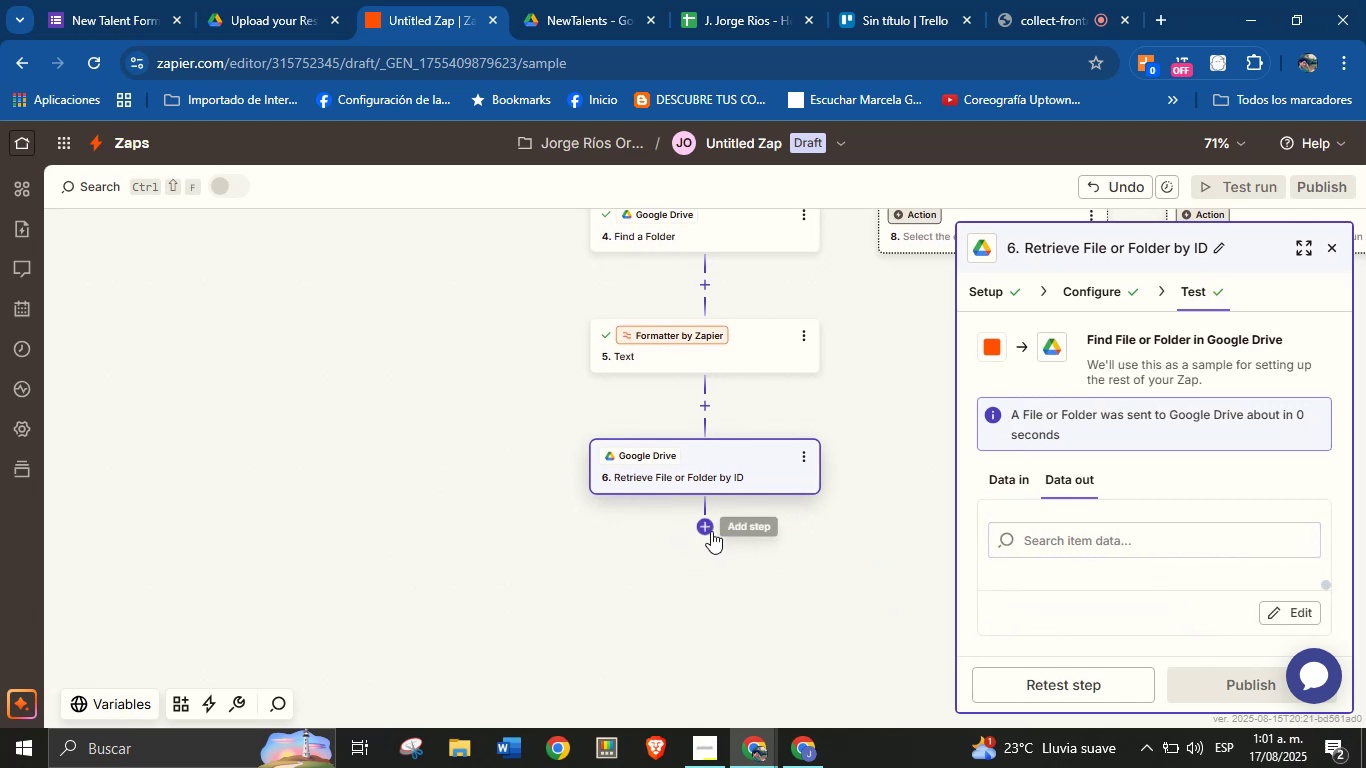 
left_click([706, 527])
 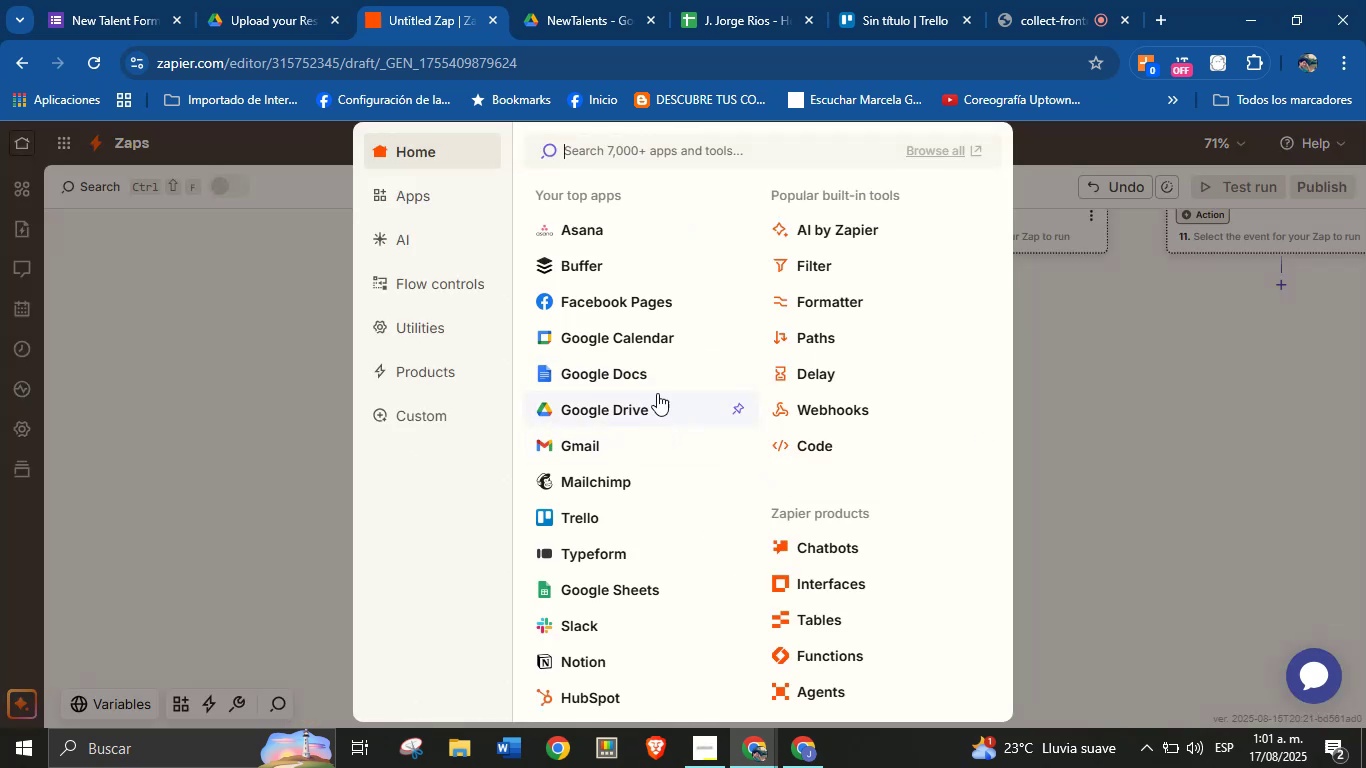 
wait(5.02)
 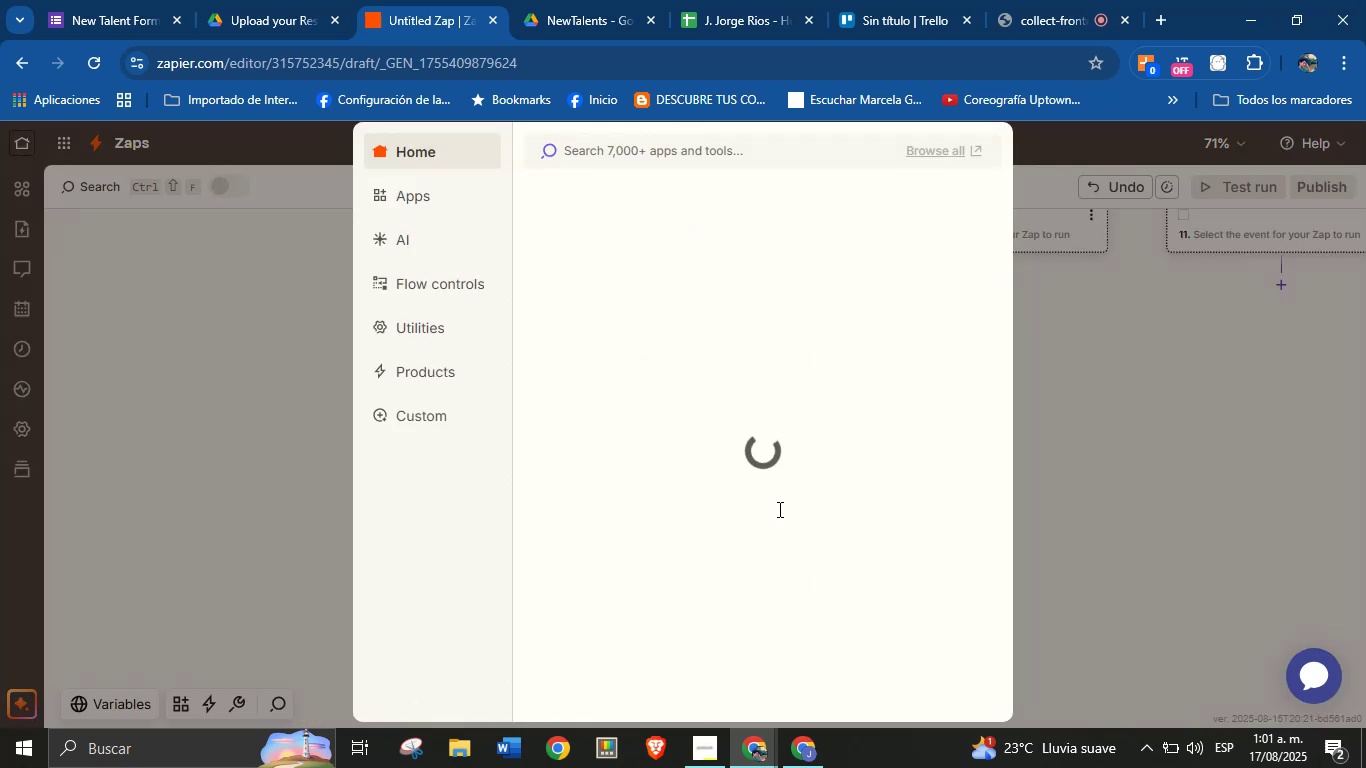 
left_click([716, 759])
 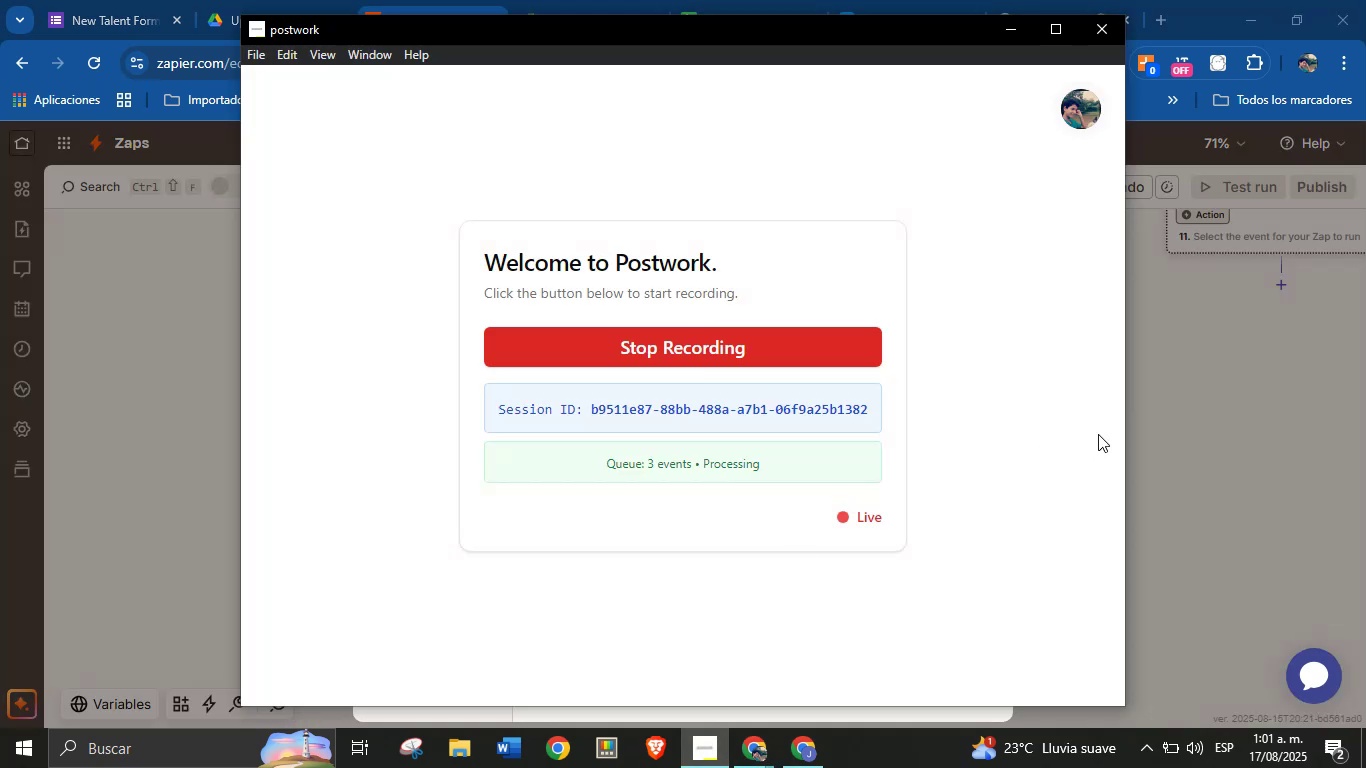 
left_click([1161, 432])
 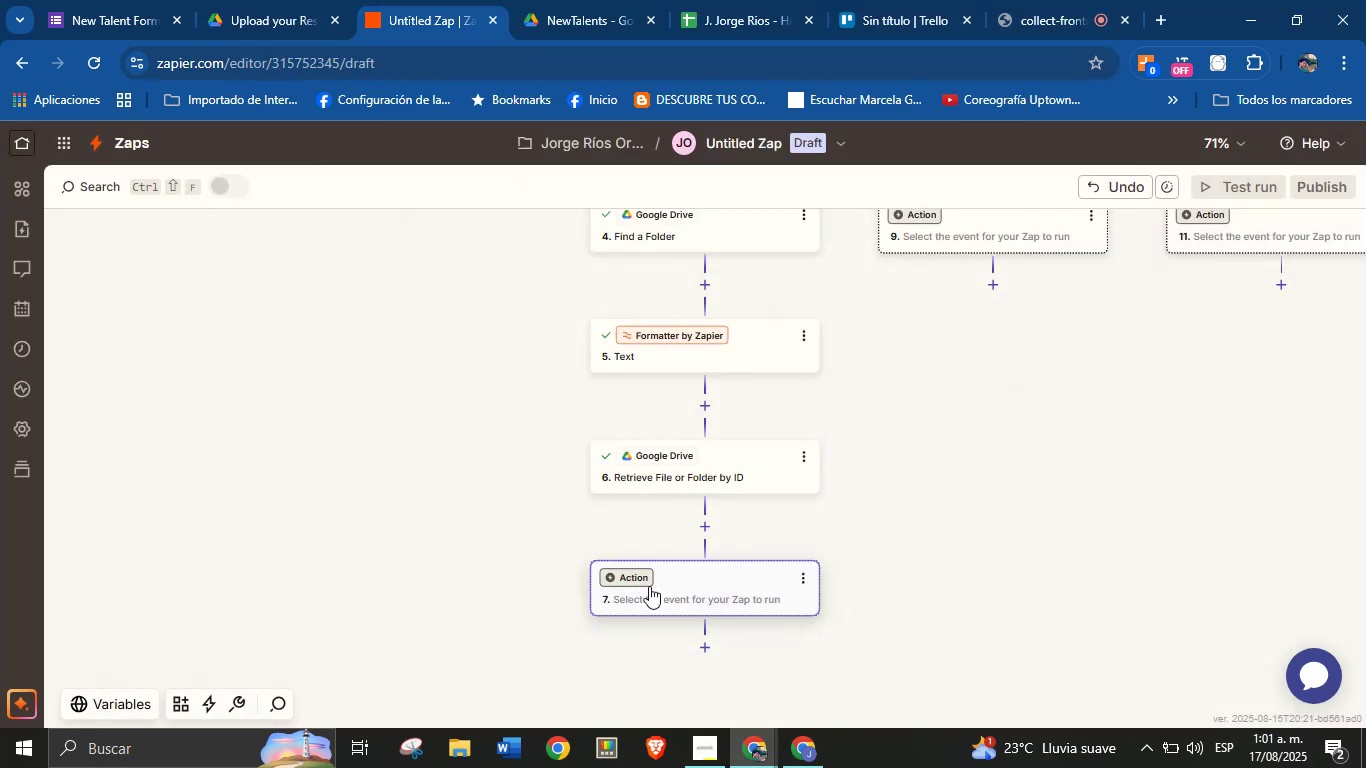 
left_click([630, 579])
 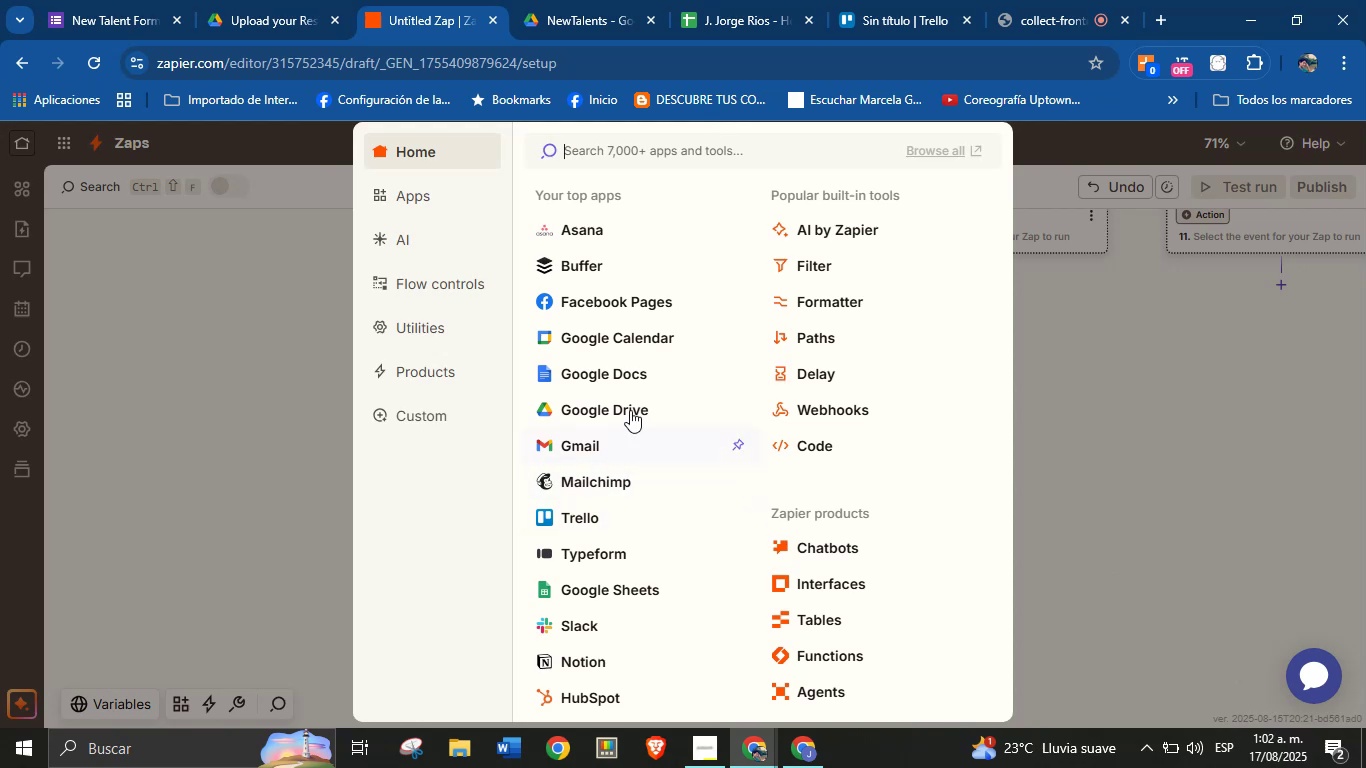 
wait(5.48)
 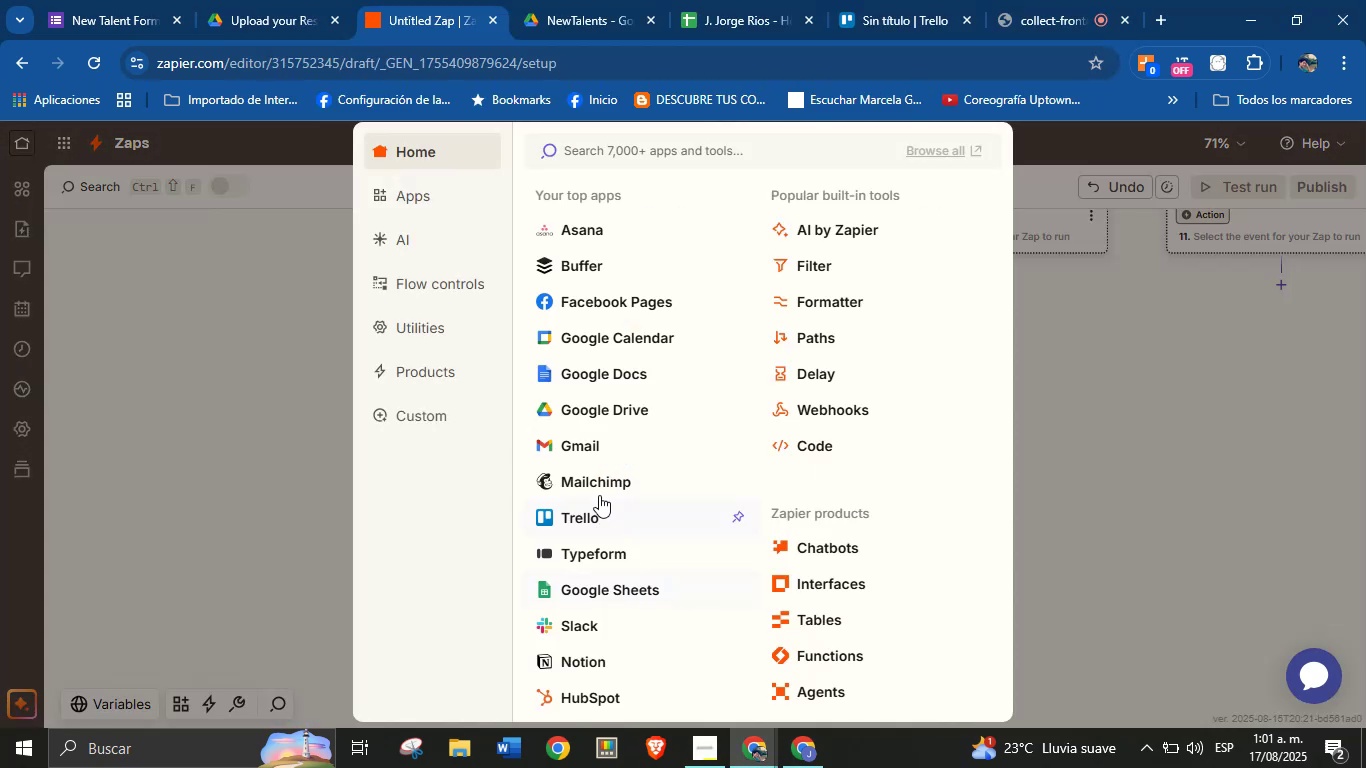 
right_click([670, 279])
 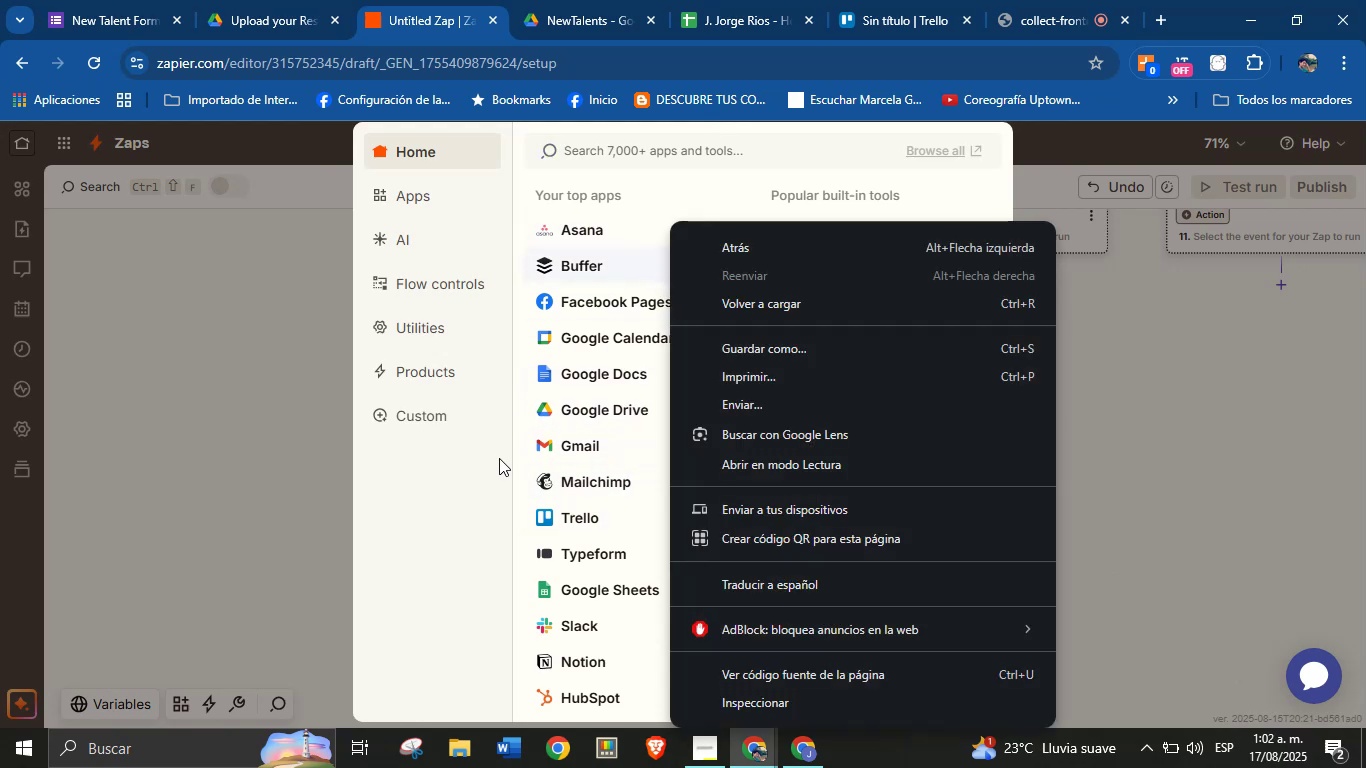 
left_click([468, 514])
 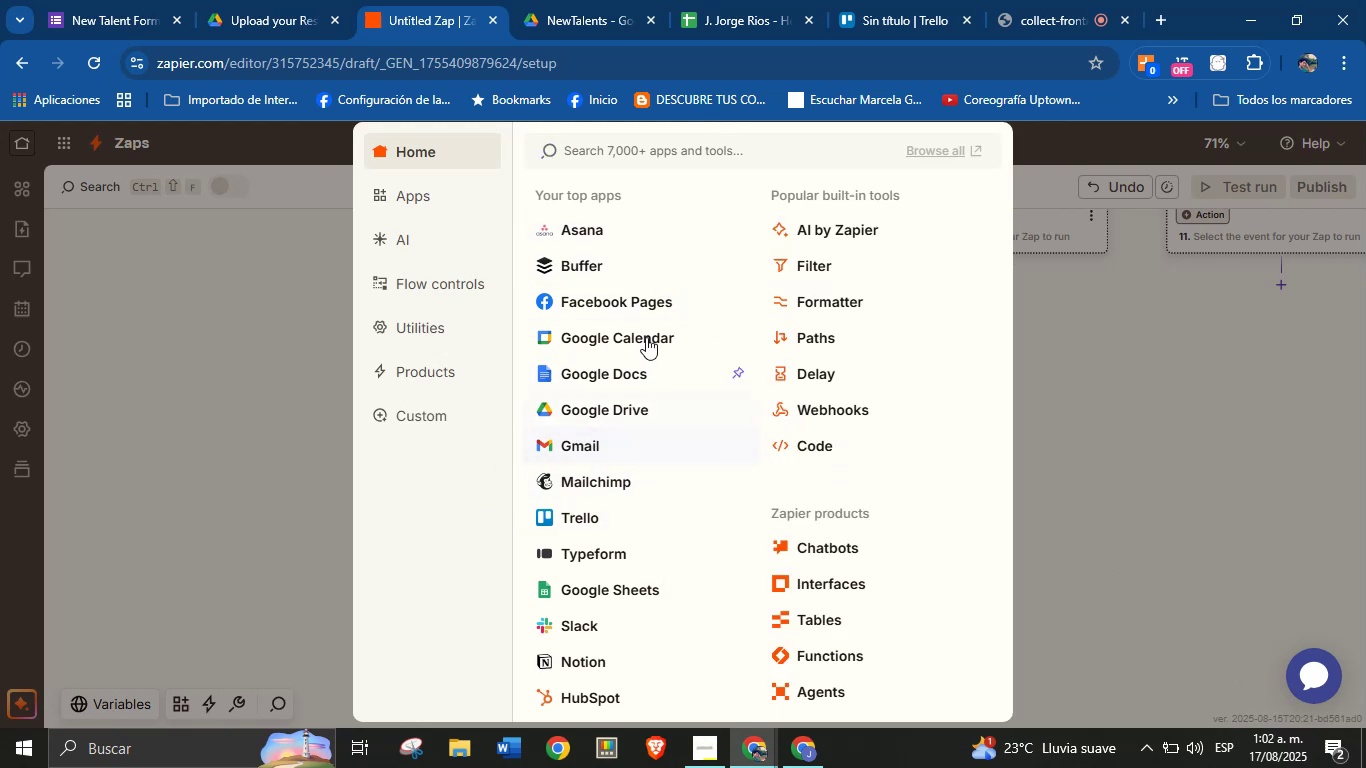 
left_click([632, 402])
 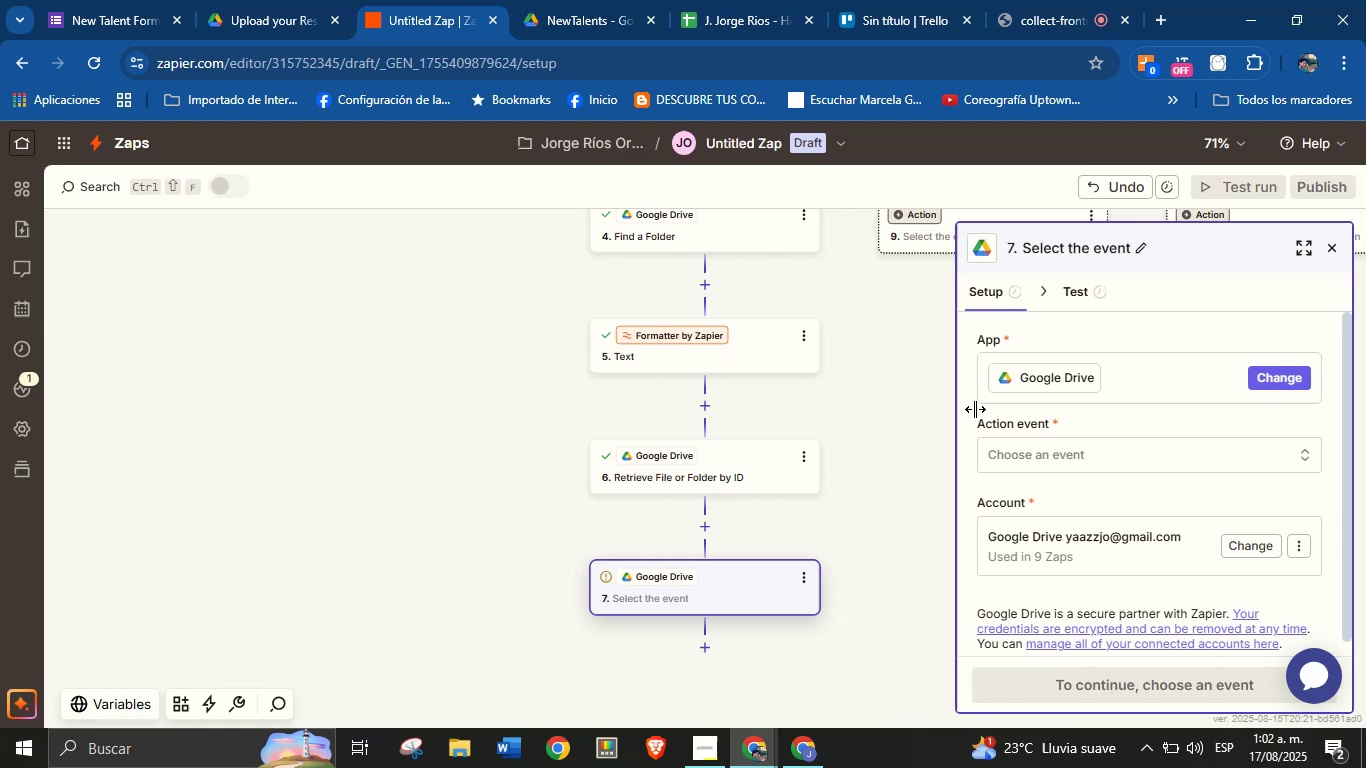 
left_click([1025, 437])
 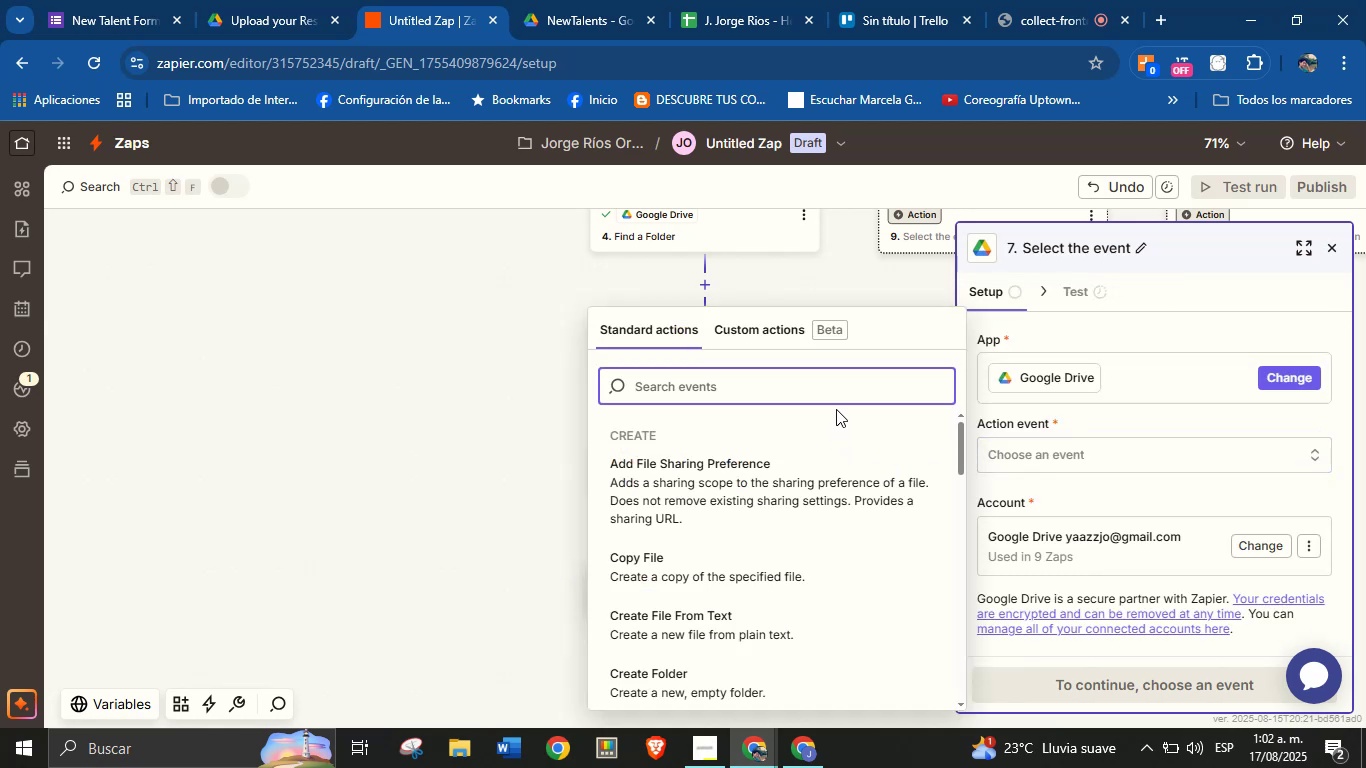 
type(upl)
 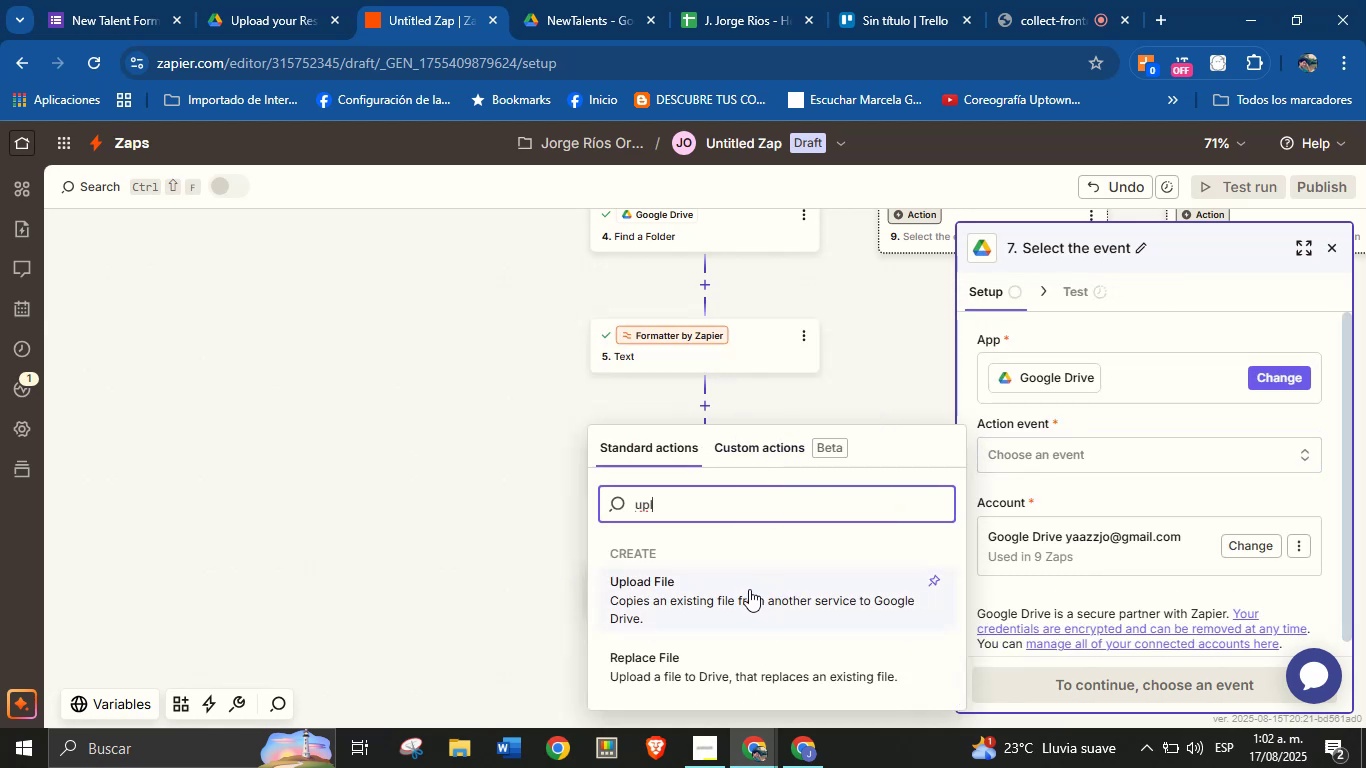 
scroll: coordinate [1134, 438], scroll_direction: down, amount: 2.0
 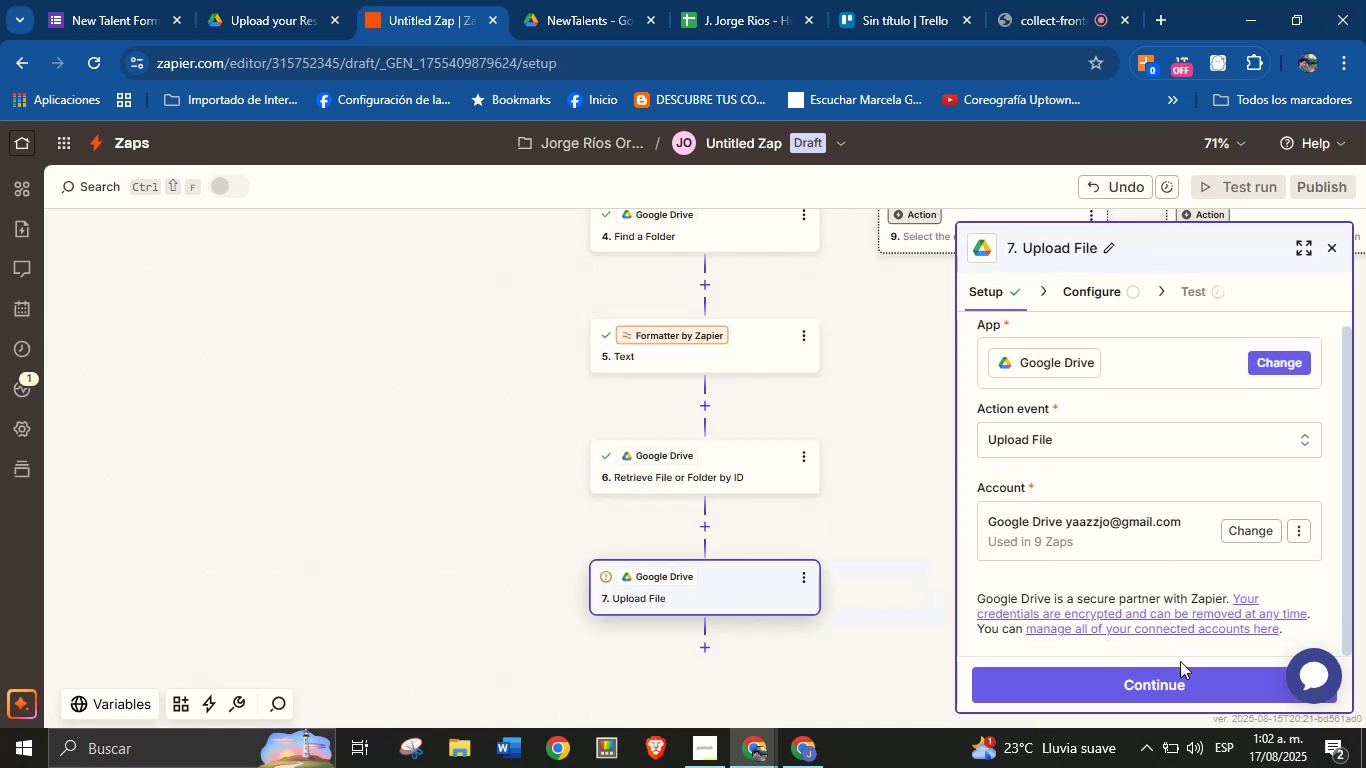 
left_click([1182, 672])
 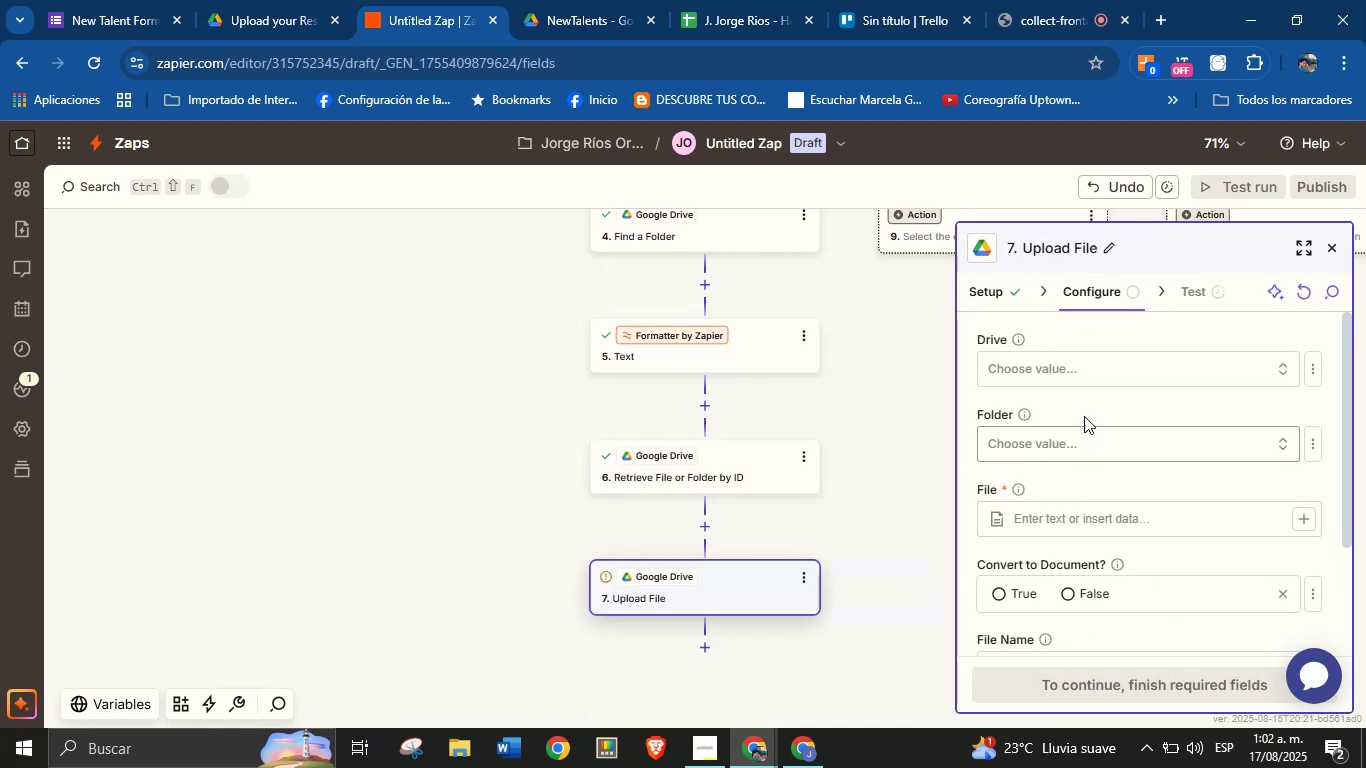 
left_click([1097, 383])
 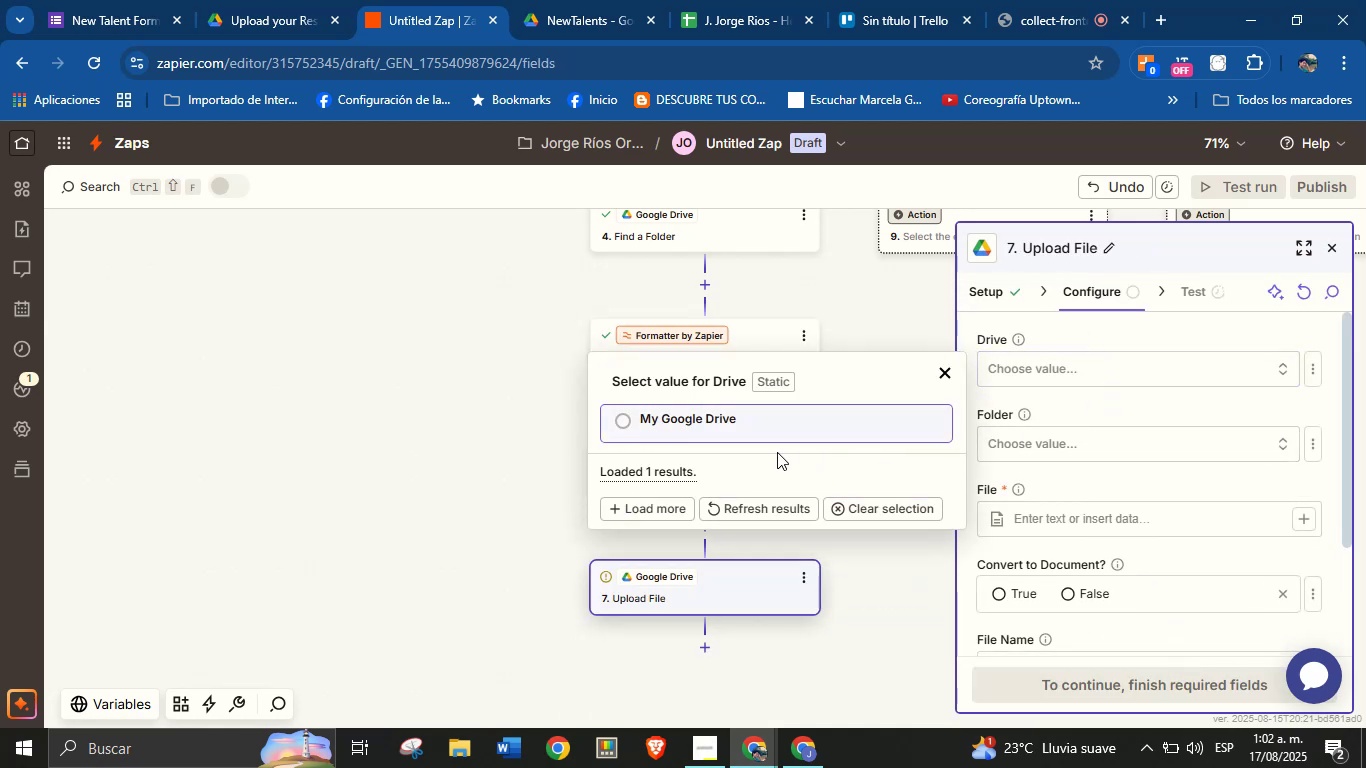 
left_click([766, 433])
 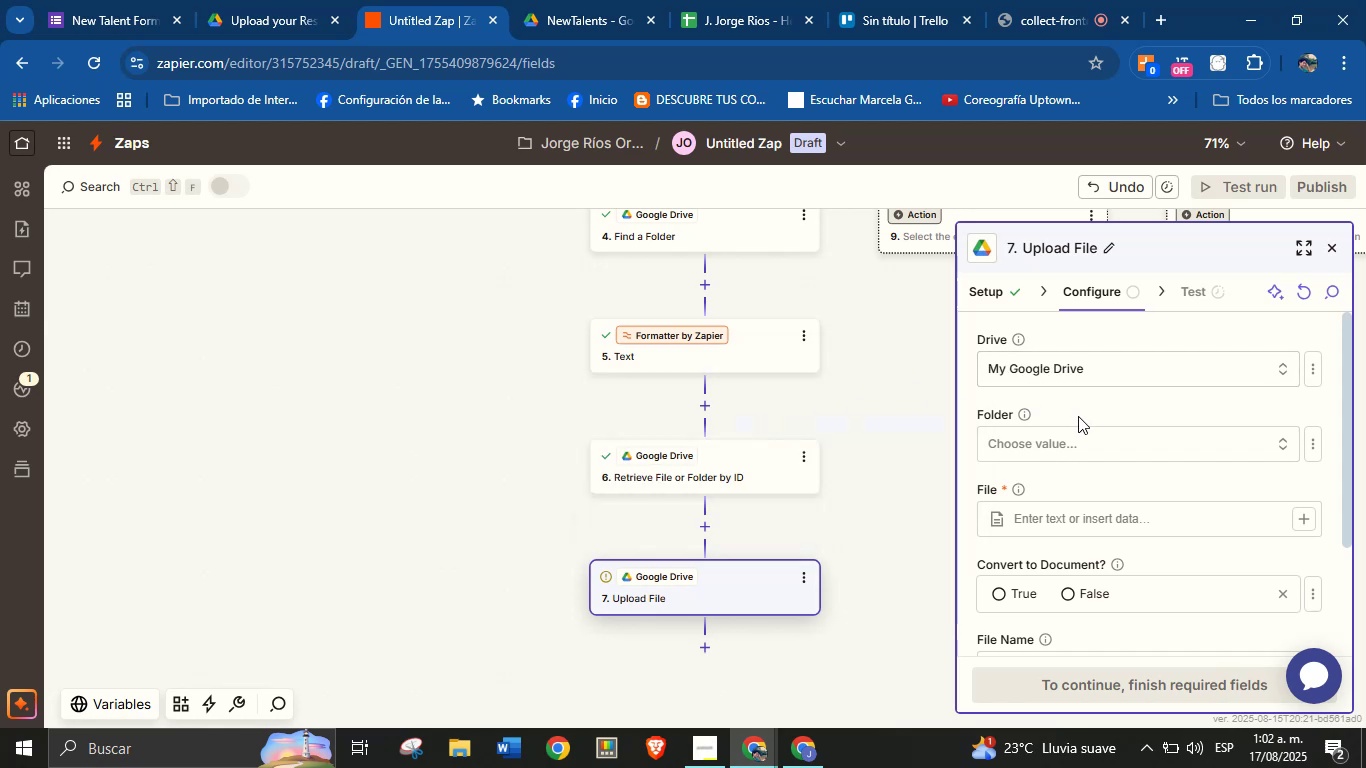 
left_click([1084, 429])
 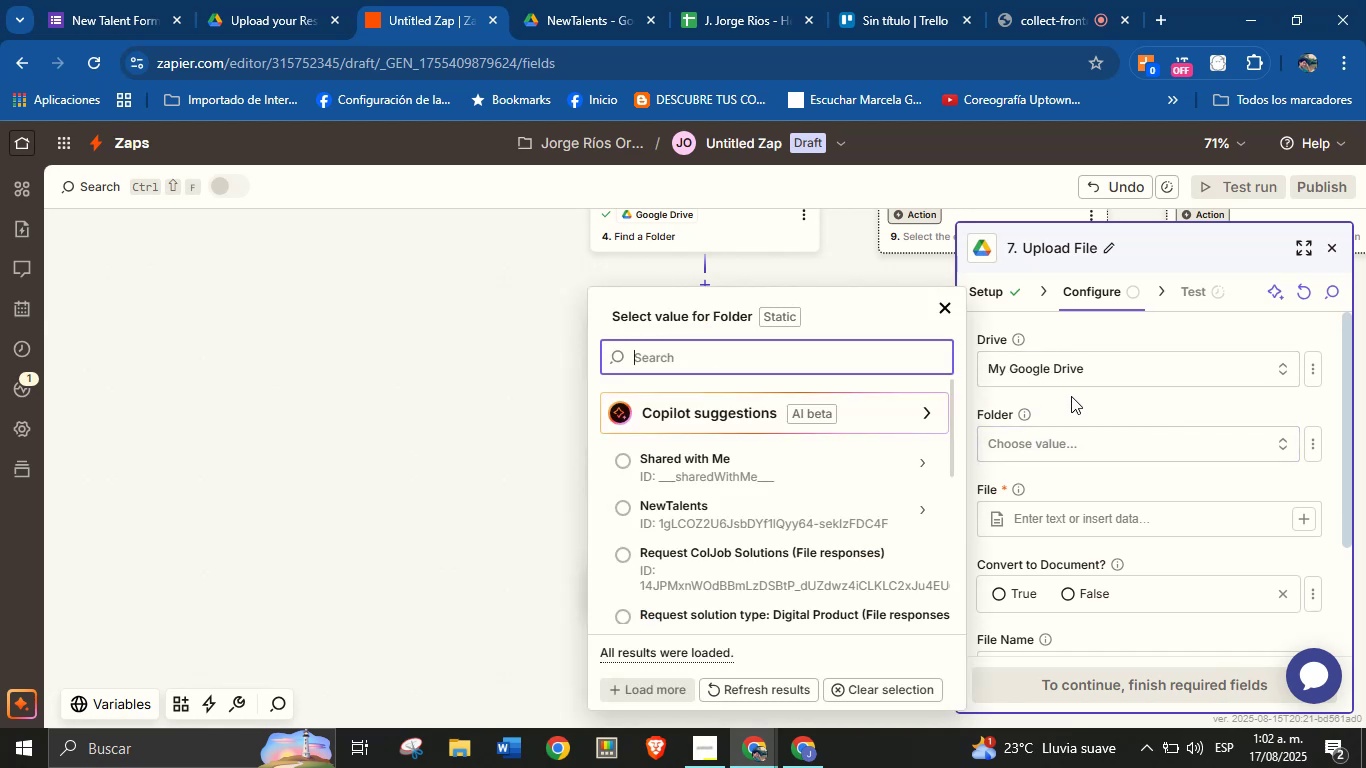 
left_click([1084, 400])
 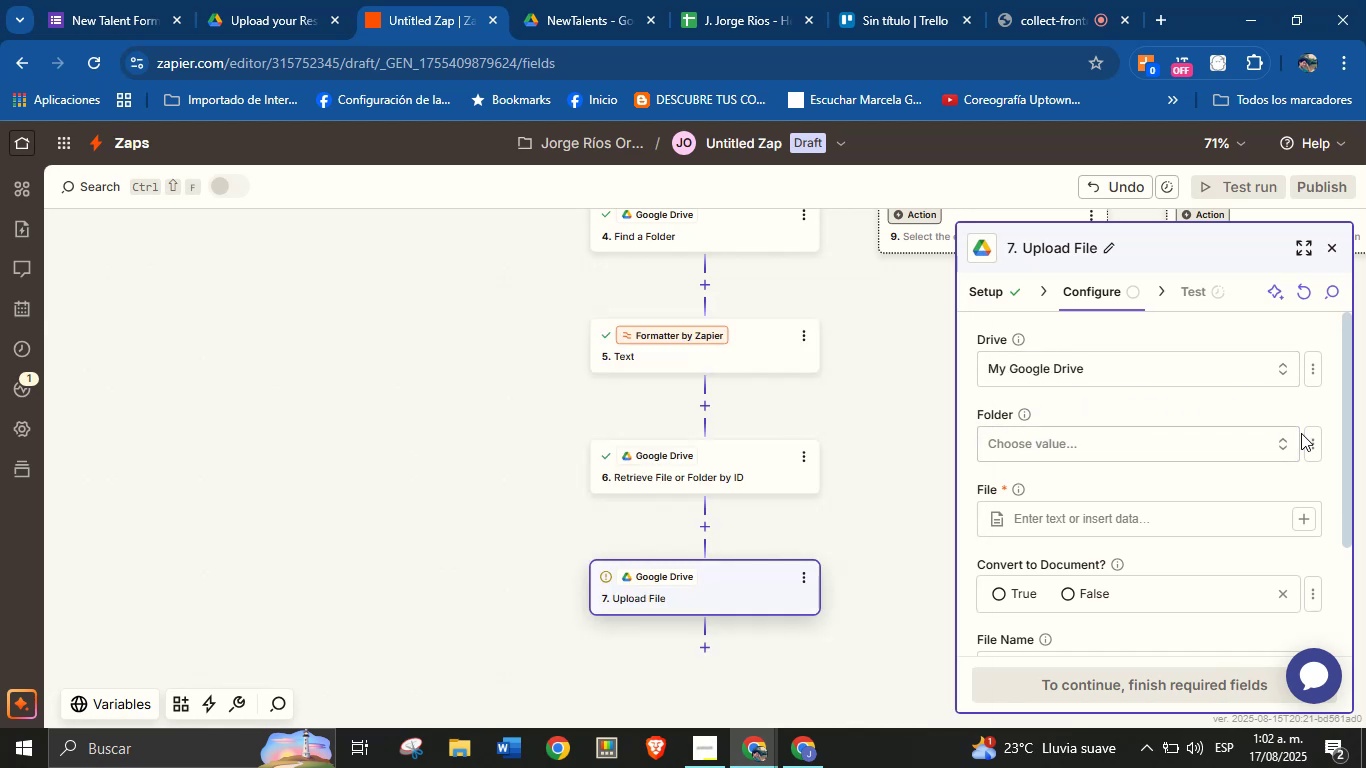 
left_click([1309, 439])
 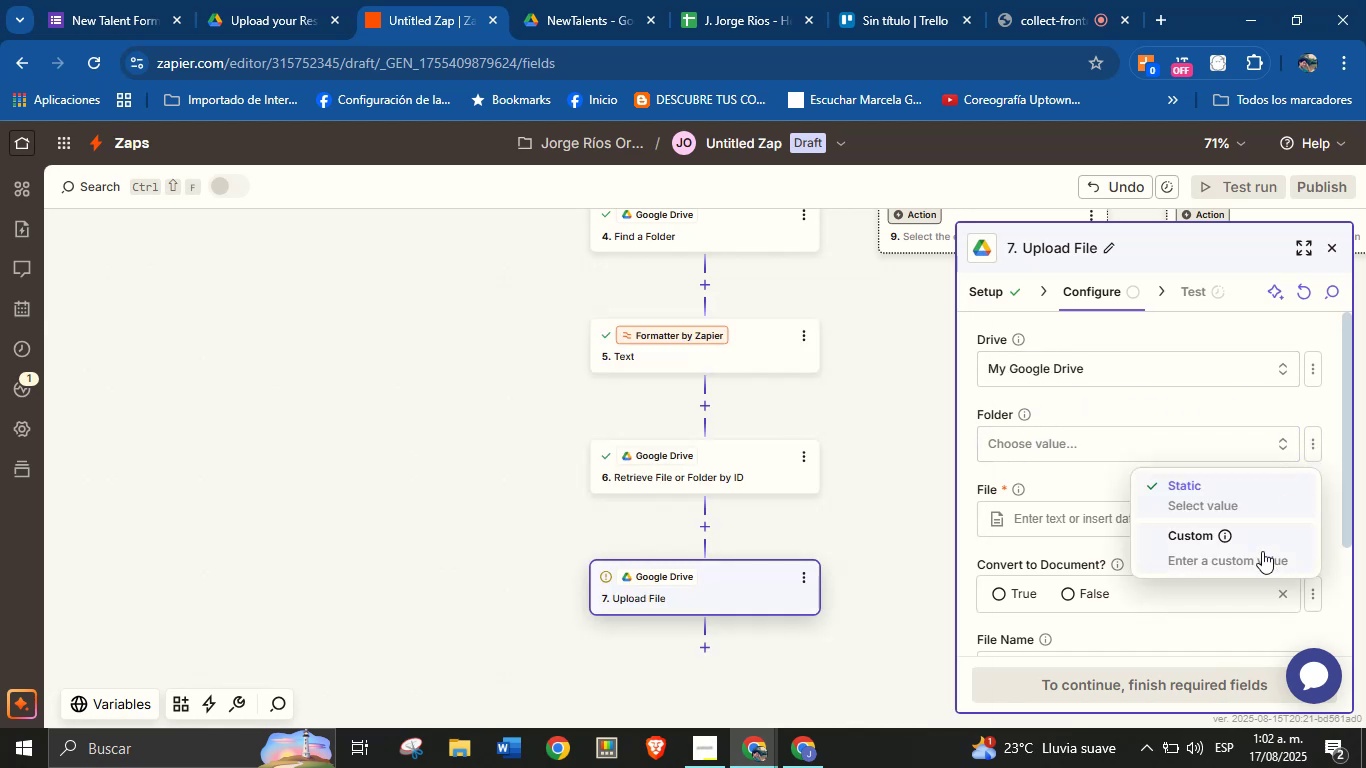 
left_click([1266, 544])
 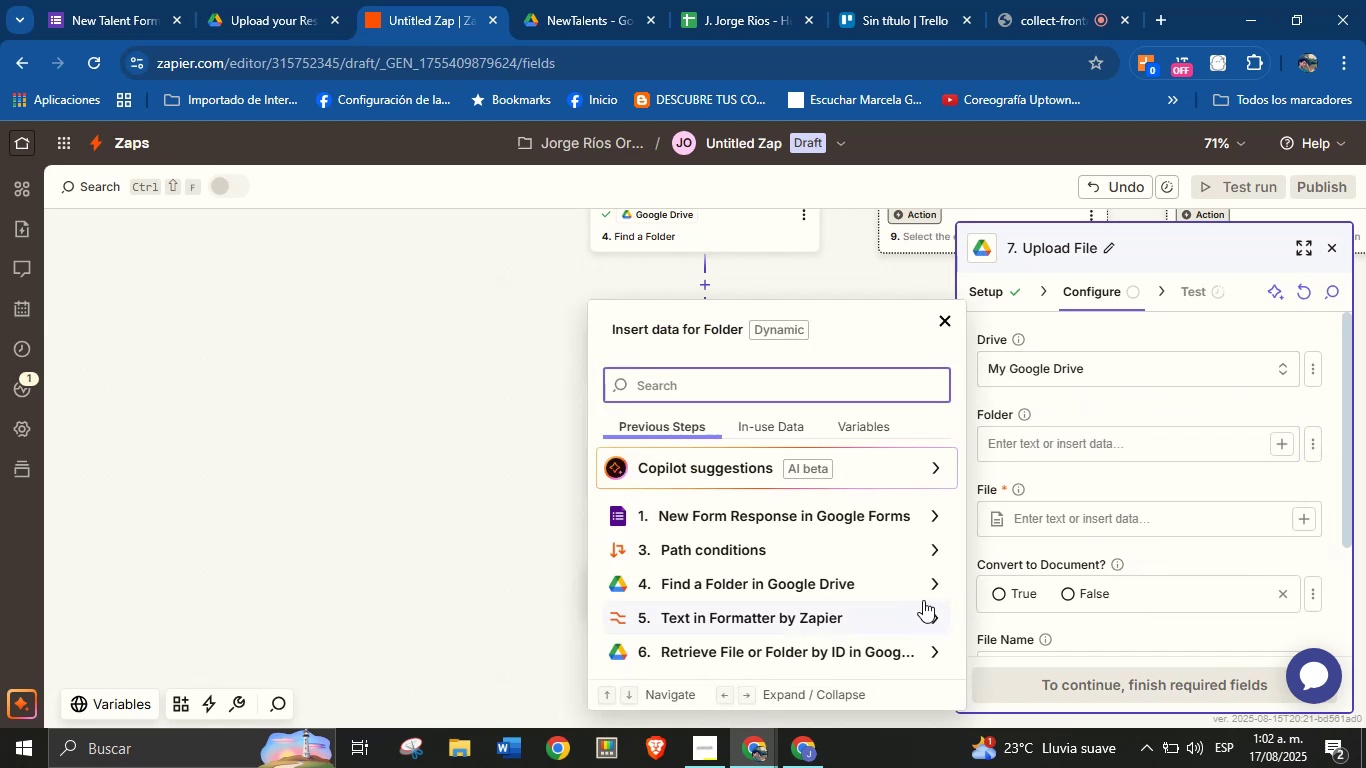 
left_click([928, 591])
 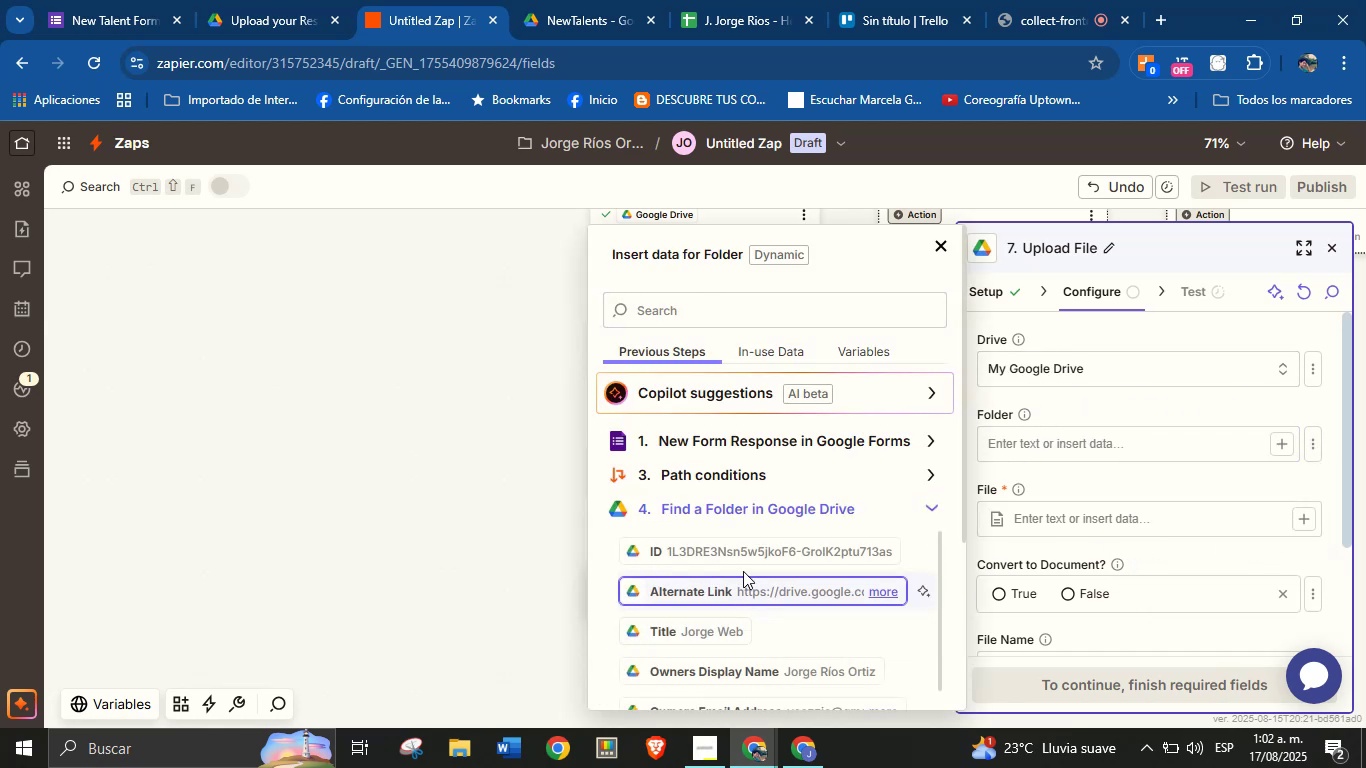 
left_click([745, 560])
 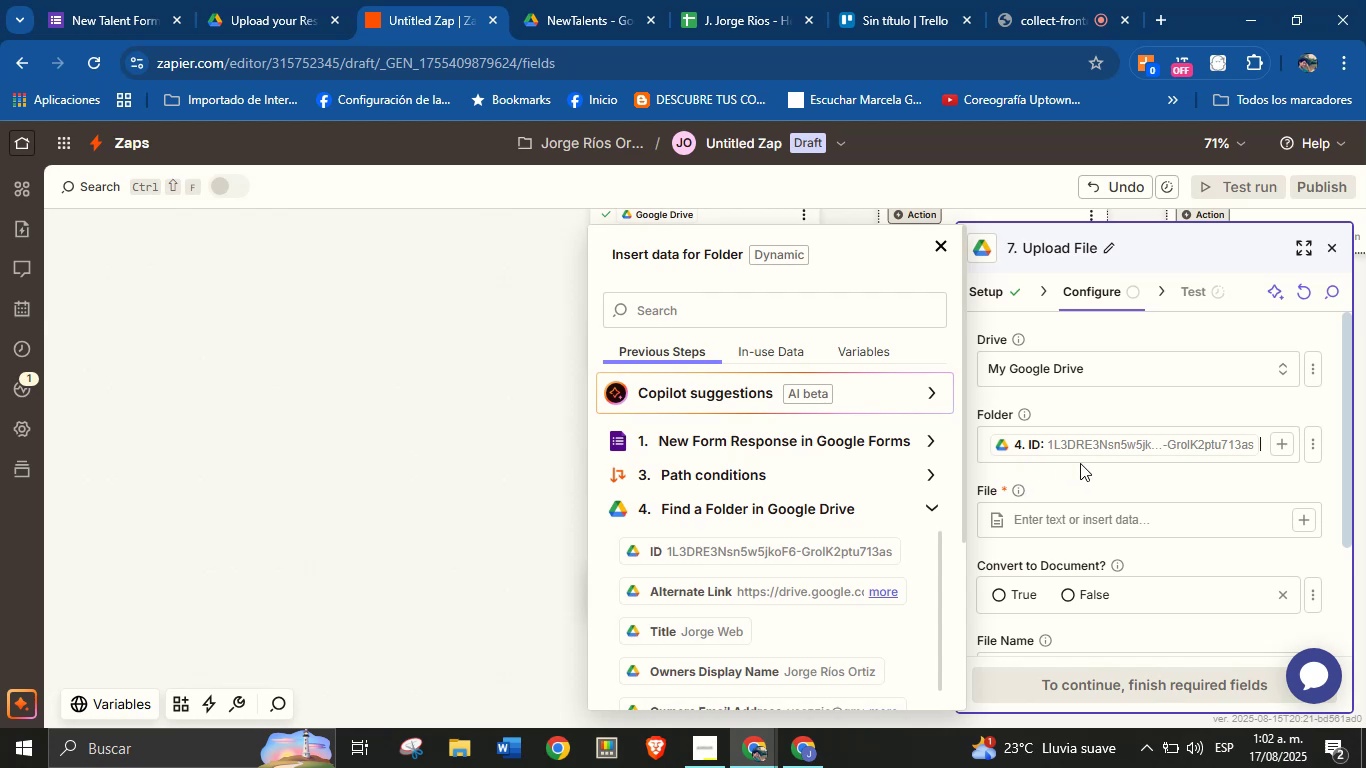 
left_click([1096, 477])
 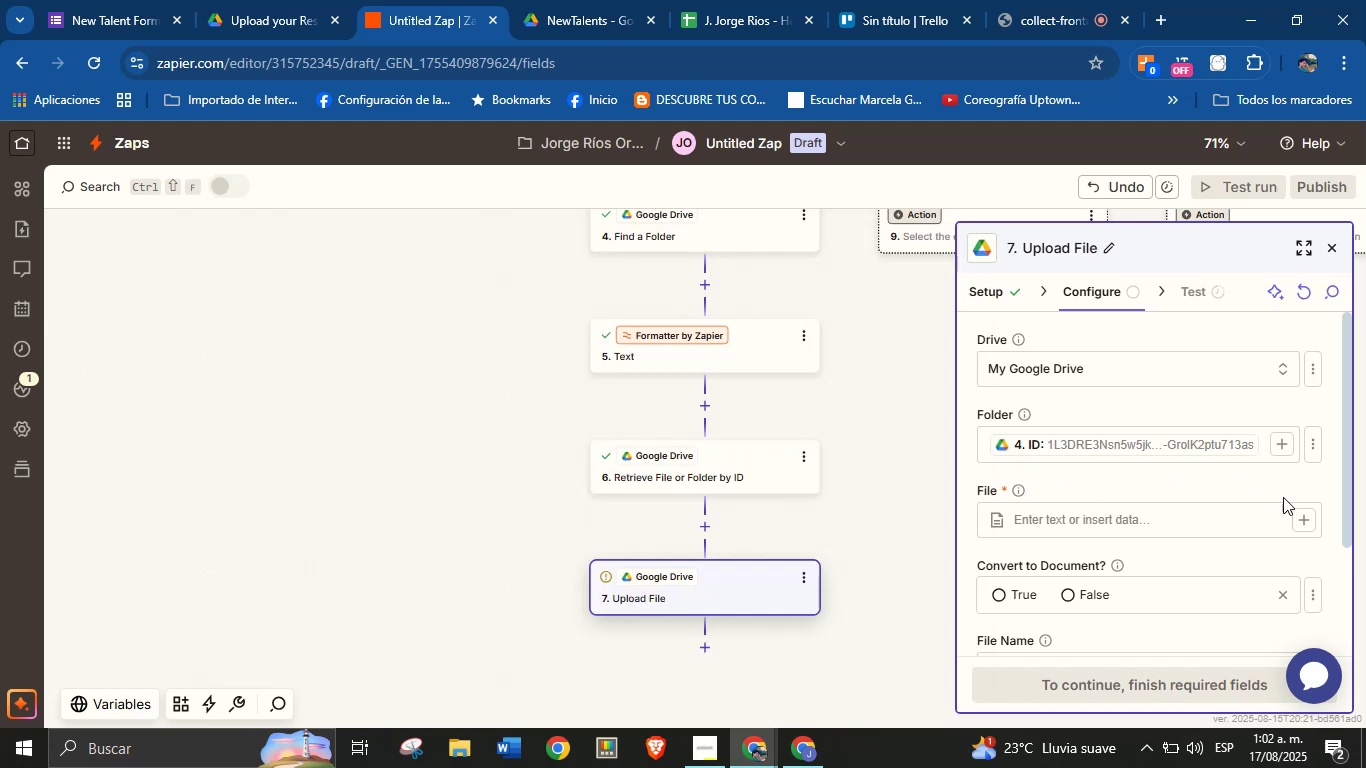 
left_click([1301, 518])
 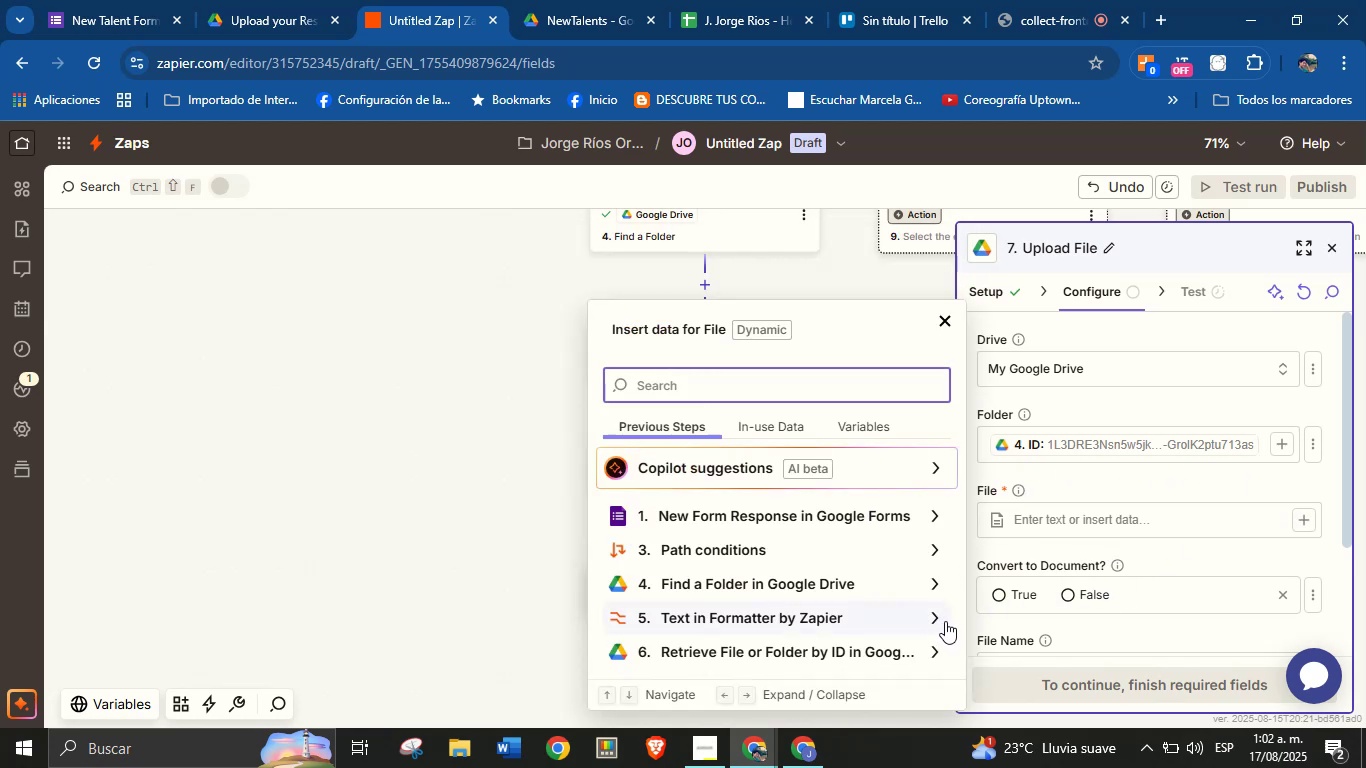 
left_click([942, 649])
 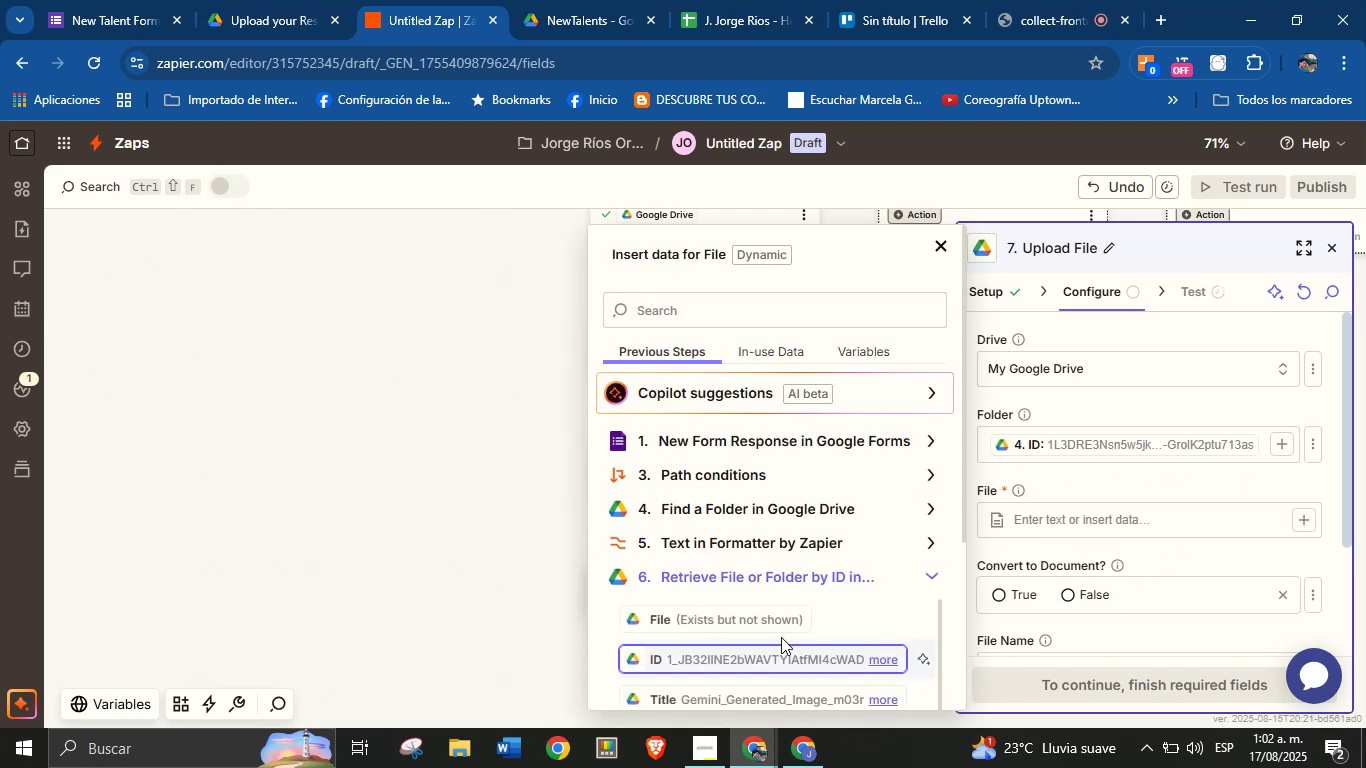 
left_click([777, 629])
 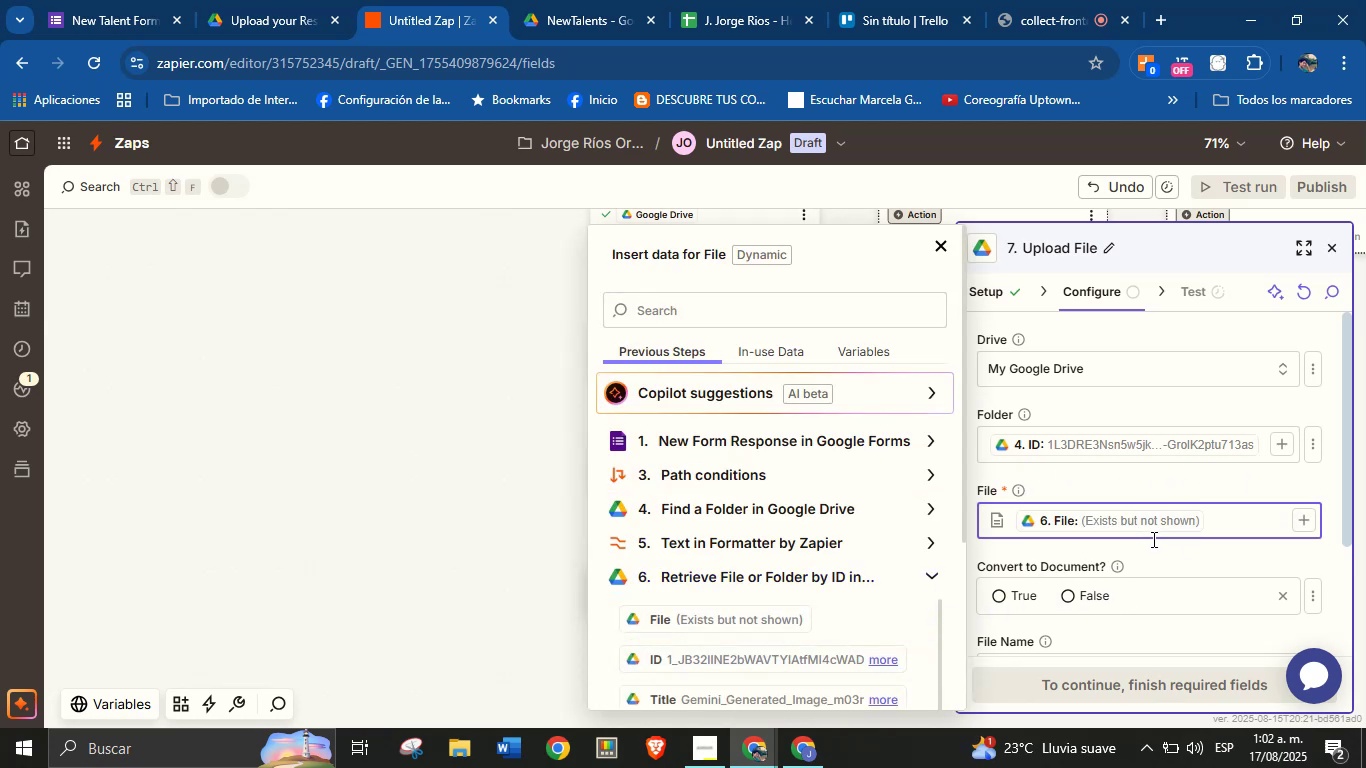 
left_click([1156, 550])
 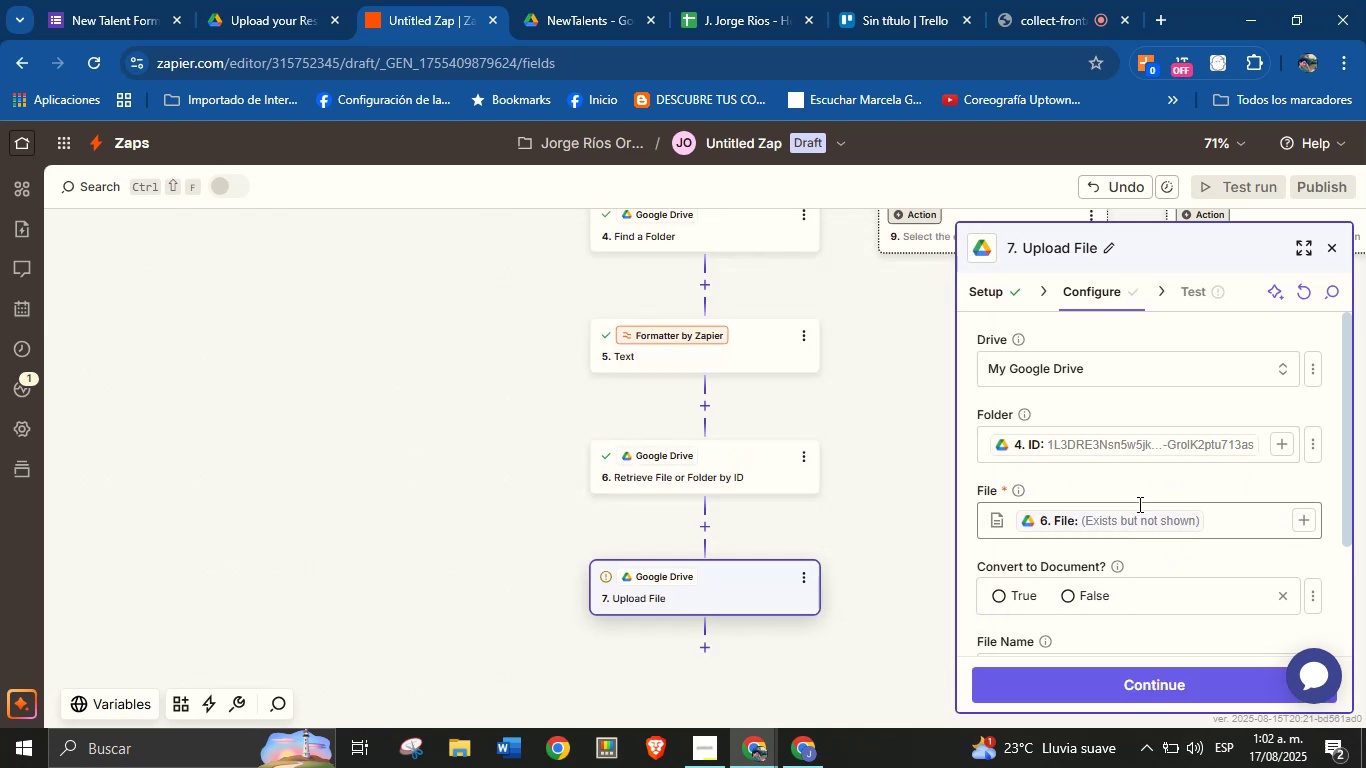 
scroll: coordinate [1140, 538], scroll_direction: down, amount: 5.0
 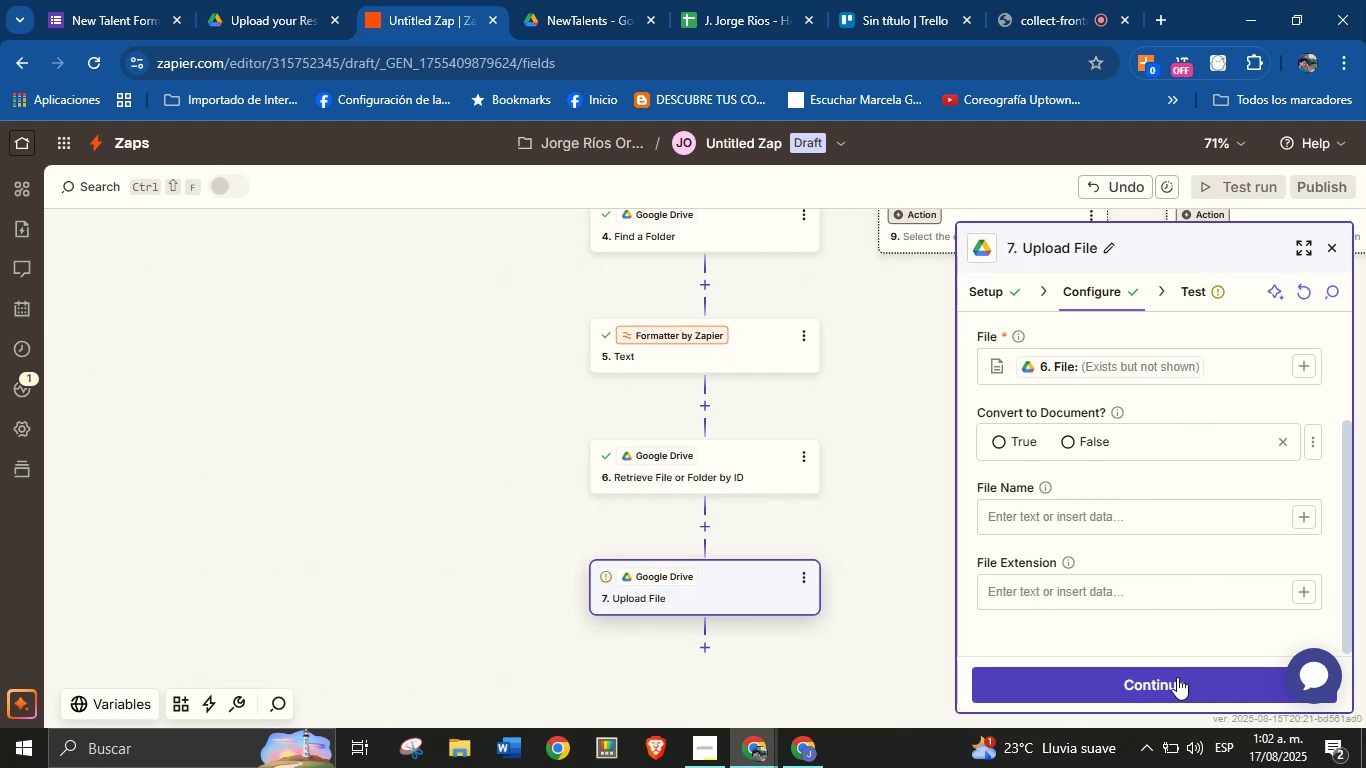 
left_click([1177, 677])
 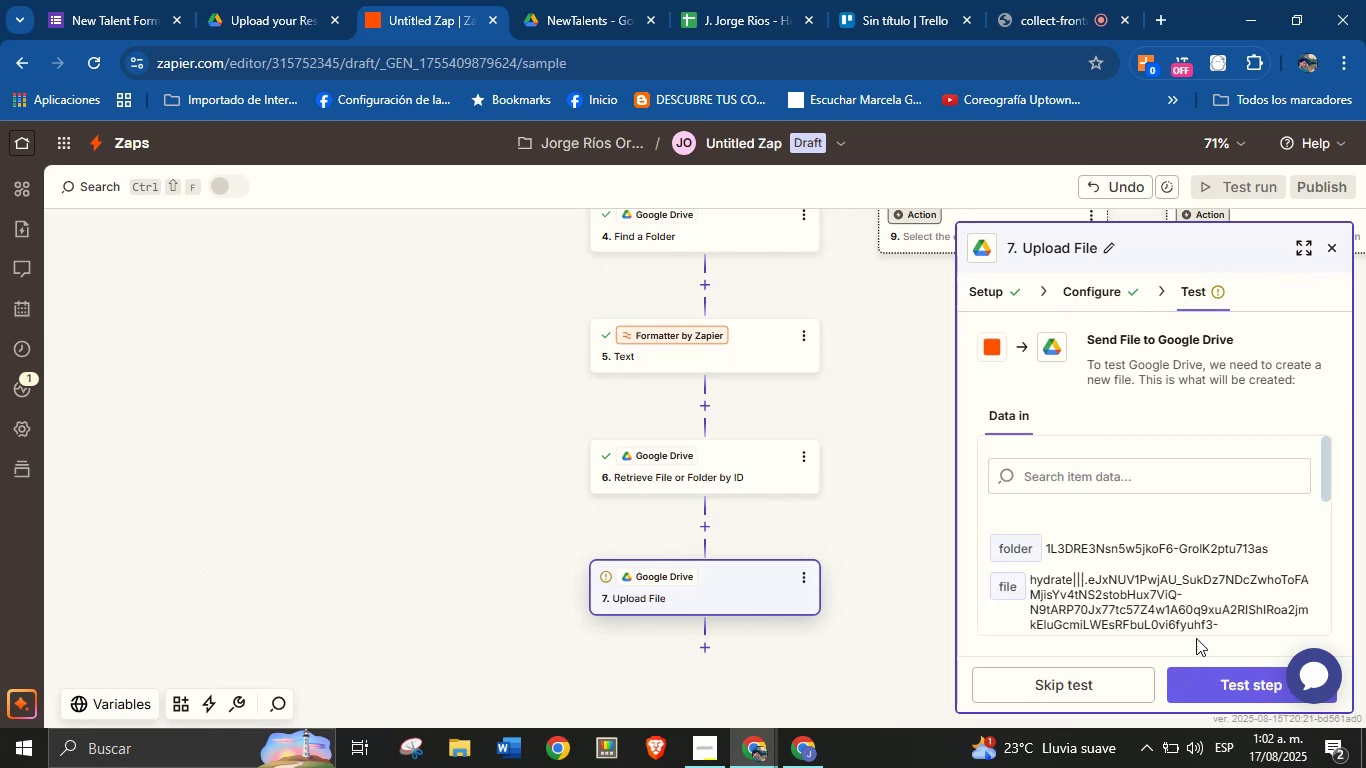 
left_click([1221, 674])
 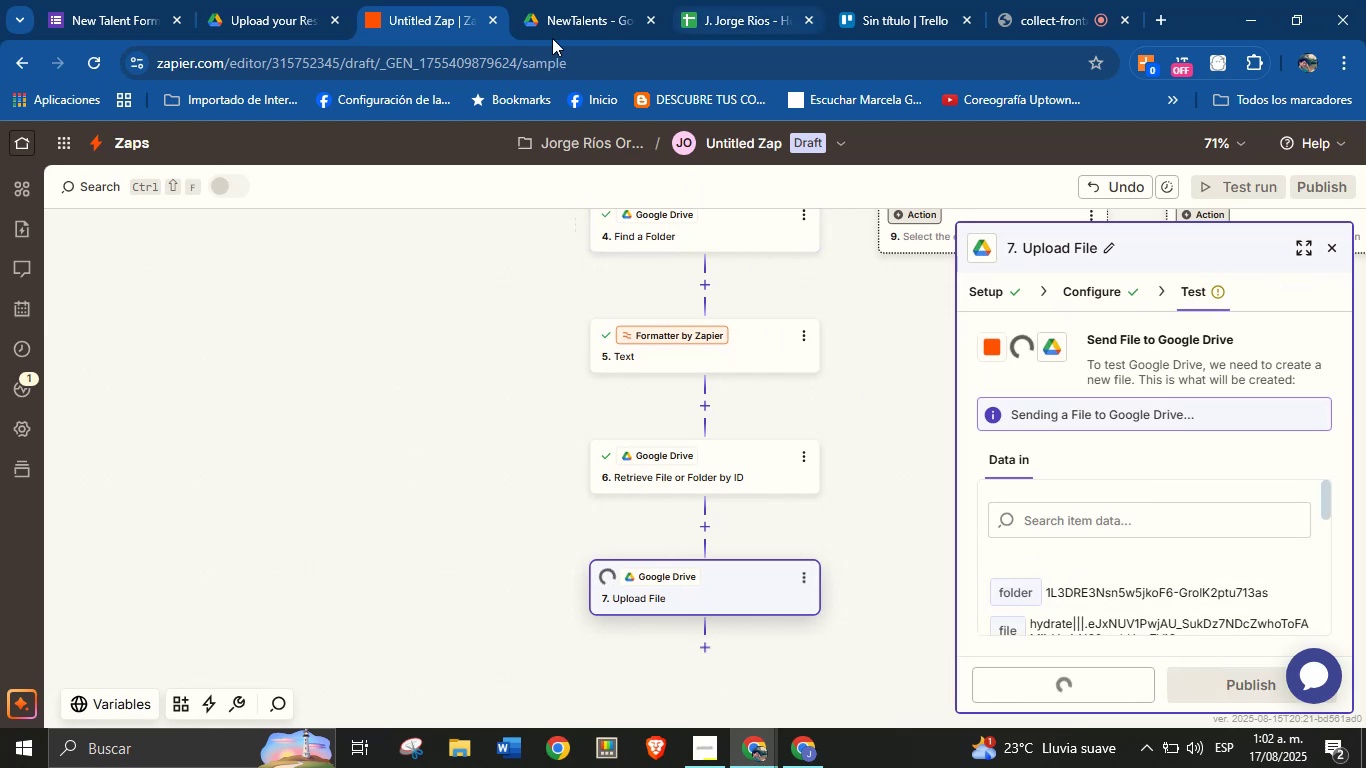 
left_click([550, 0])
 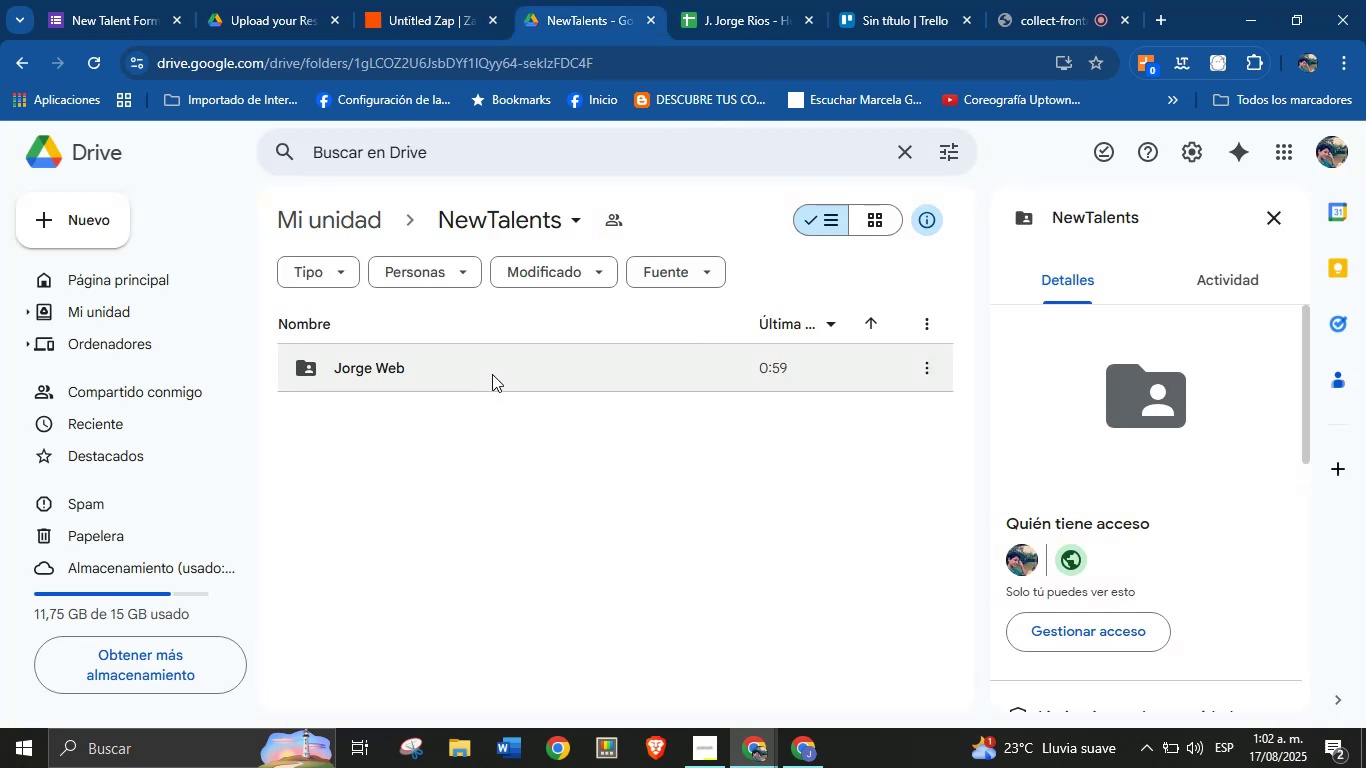 
double_click([492, 374])
 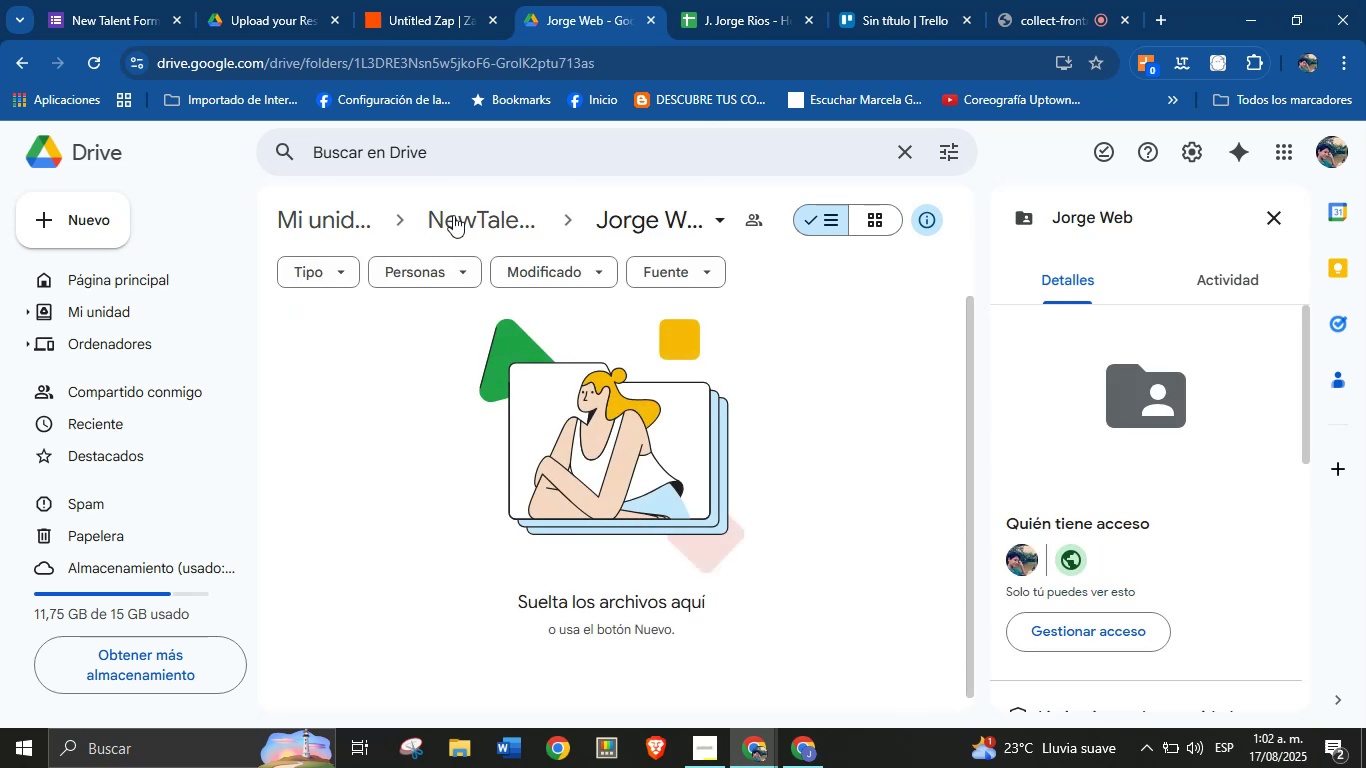 
left_click([395, 0])
 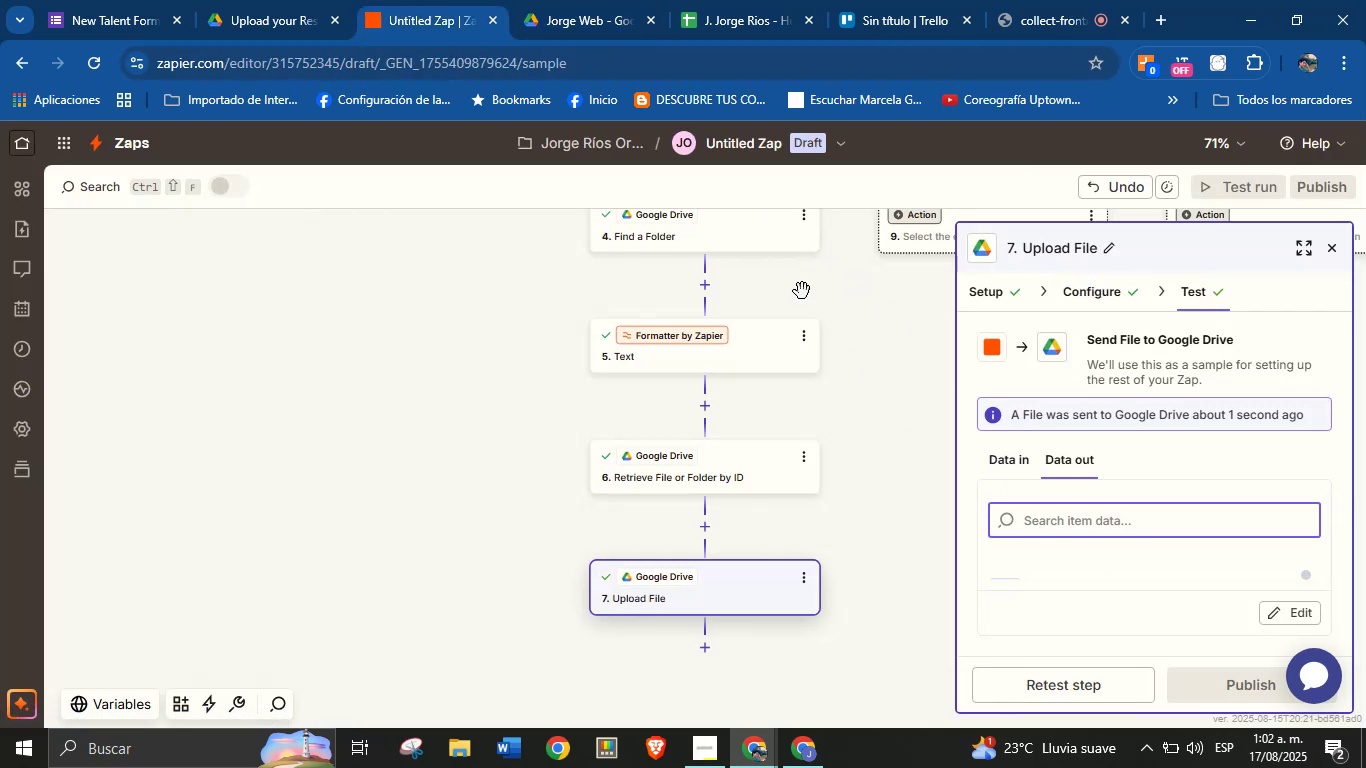 
left_click([598, 8])
 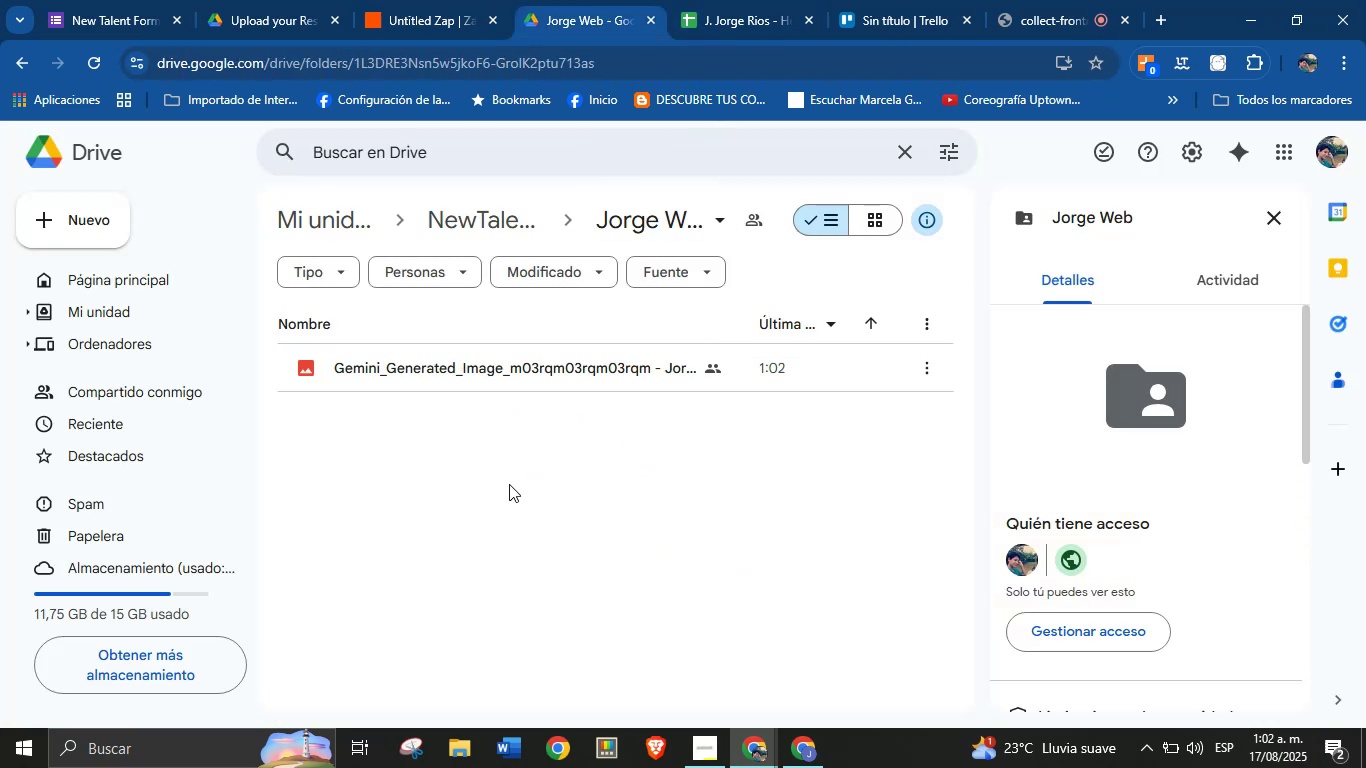 
left_click([406, 0])
 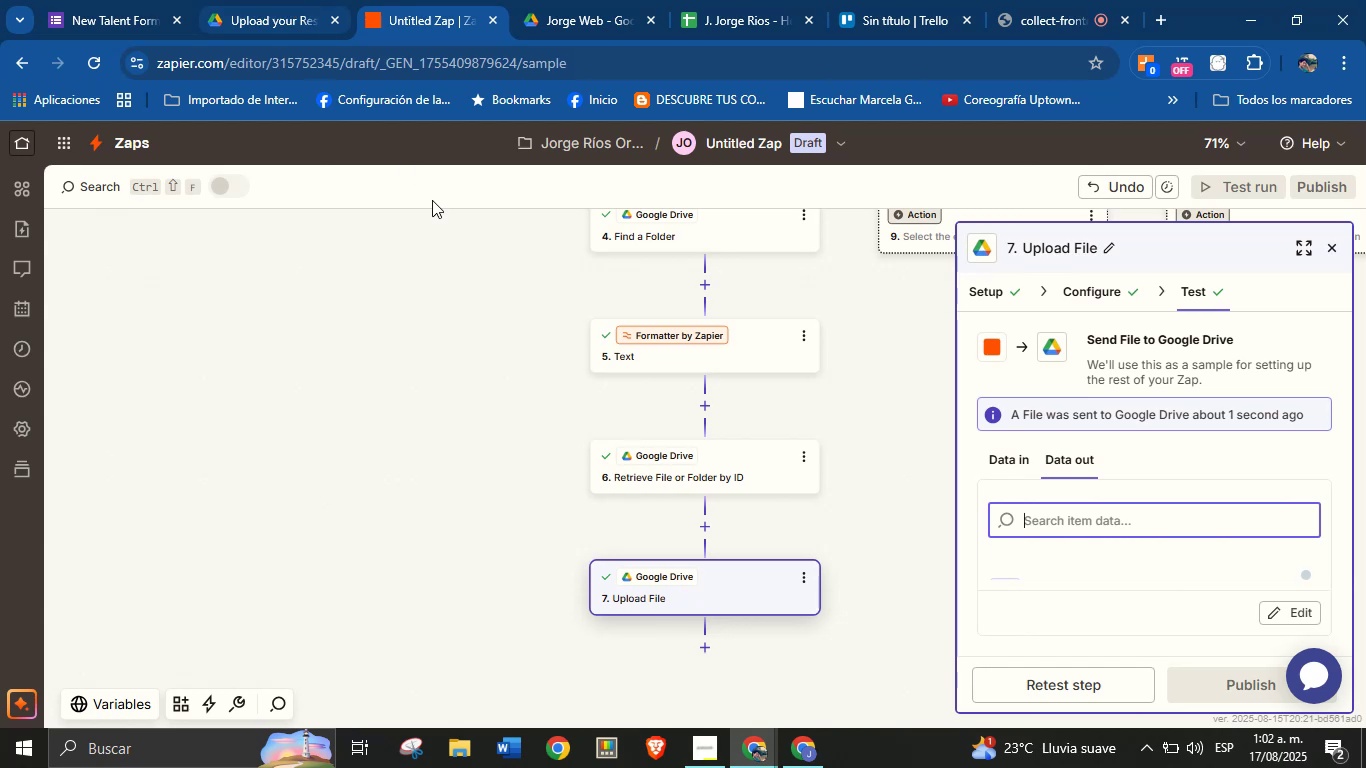 
left_click_drag(start_coordinate=[508, 449], to_coordinate=[460, 413])
 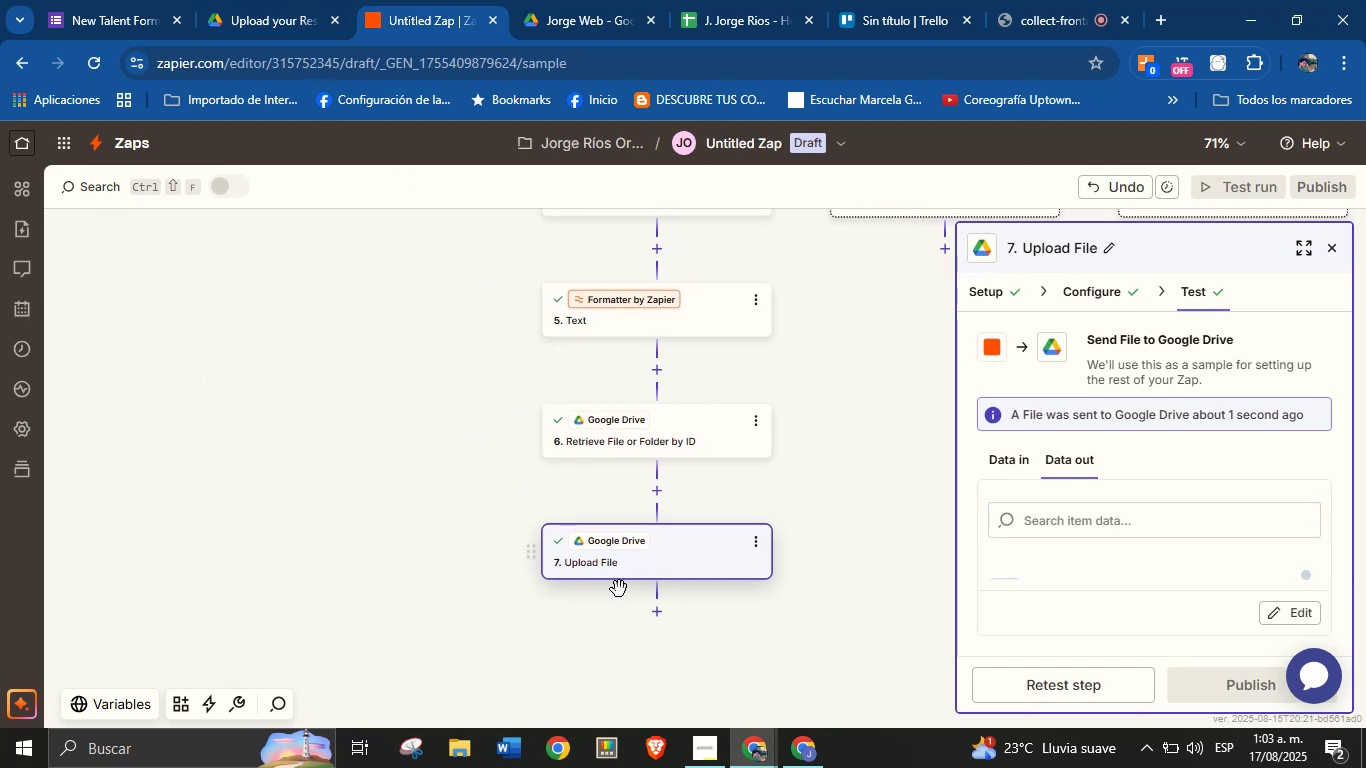 
mouse_move([661, 611])
 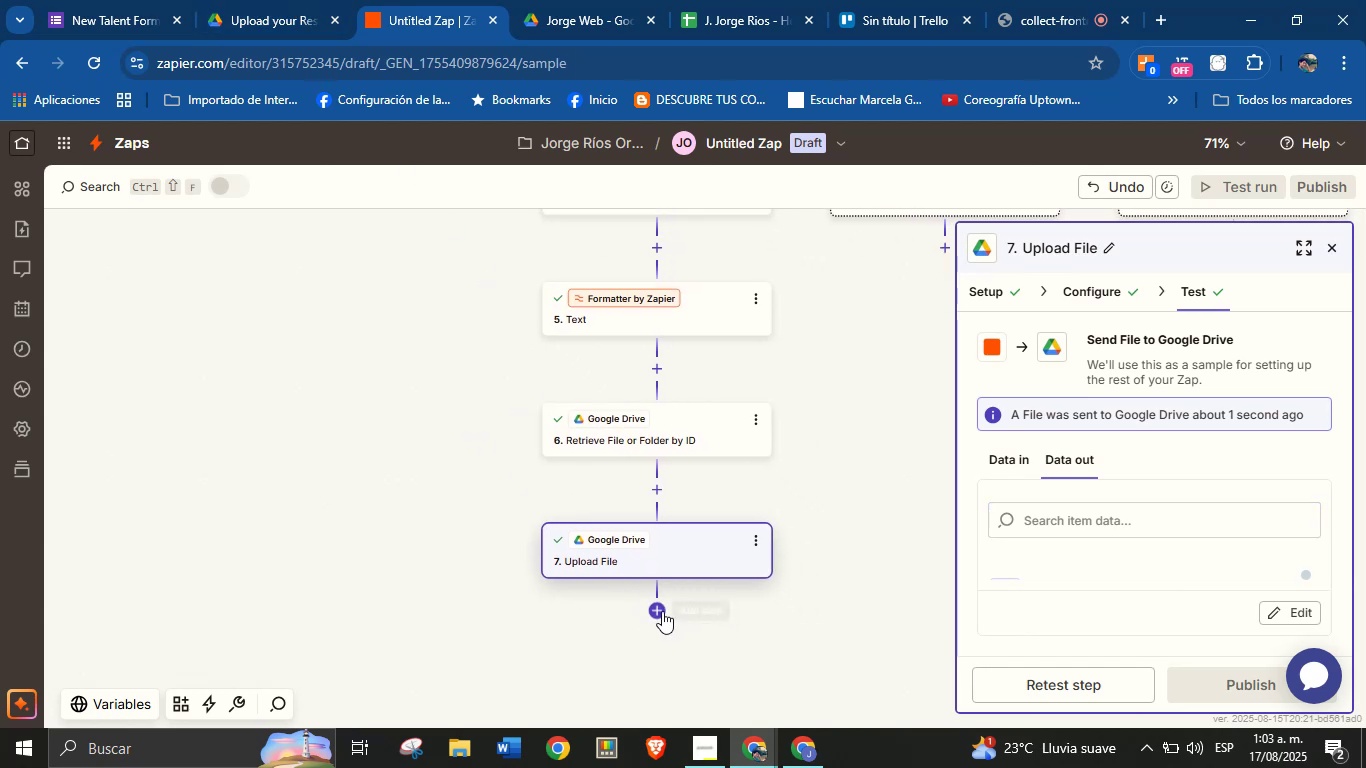 
left_click([661, 611])
 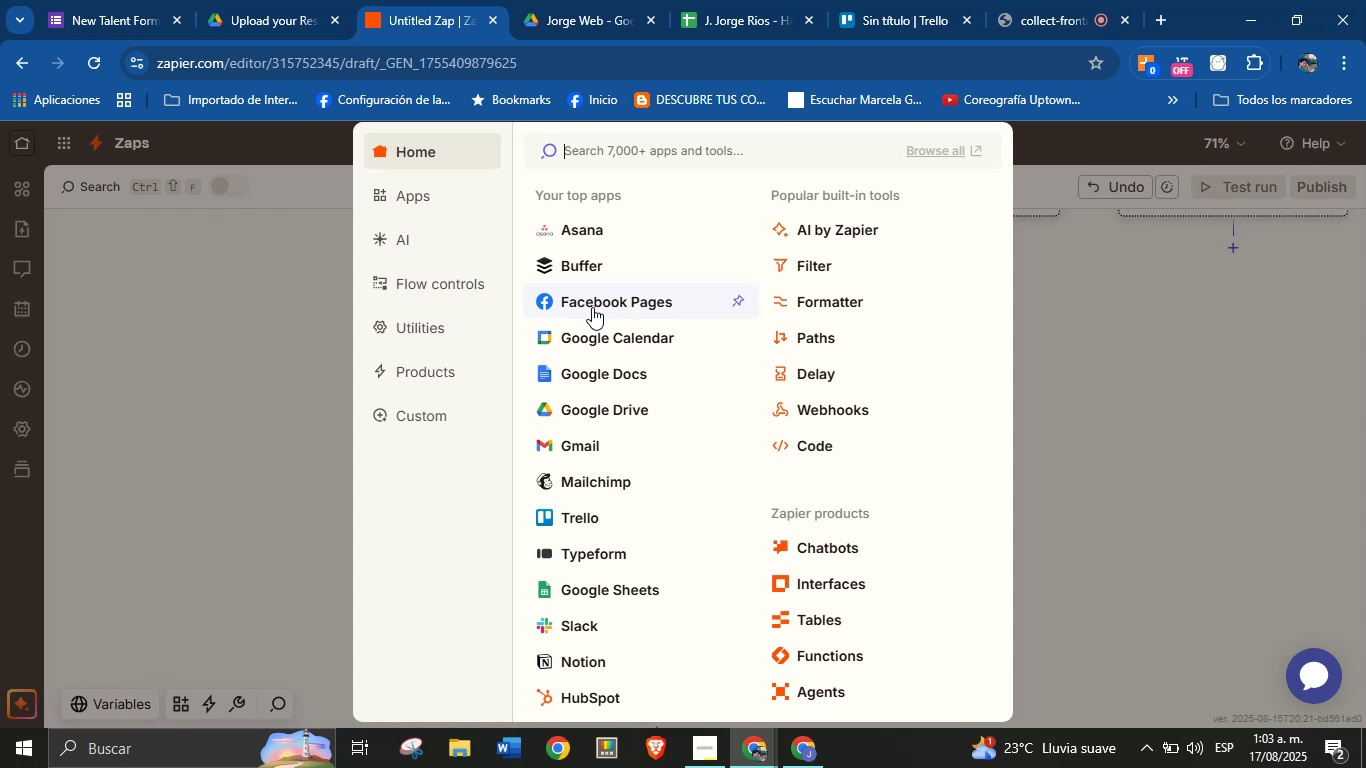 
wait(10.3)
 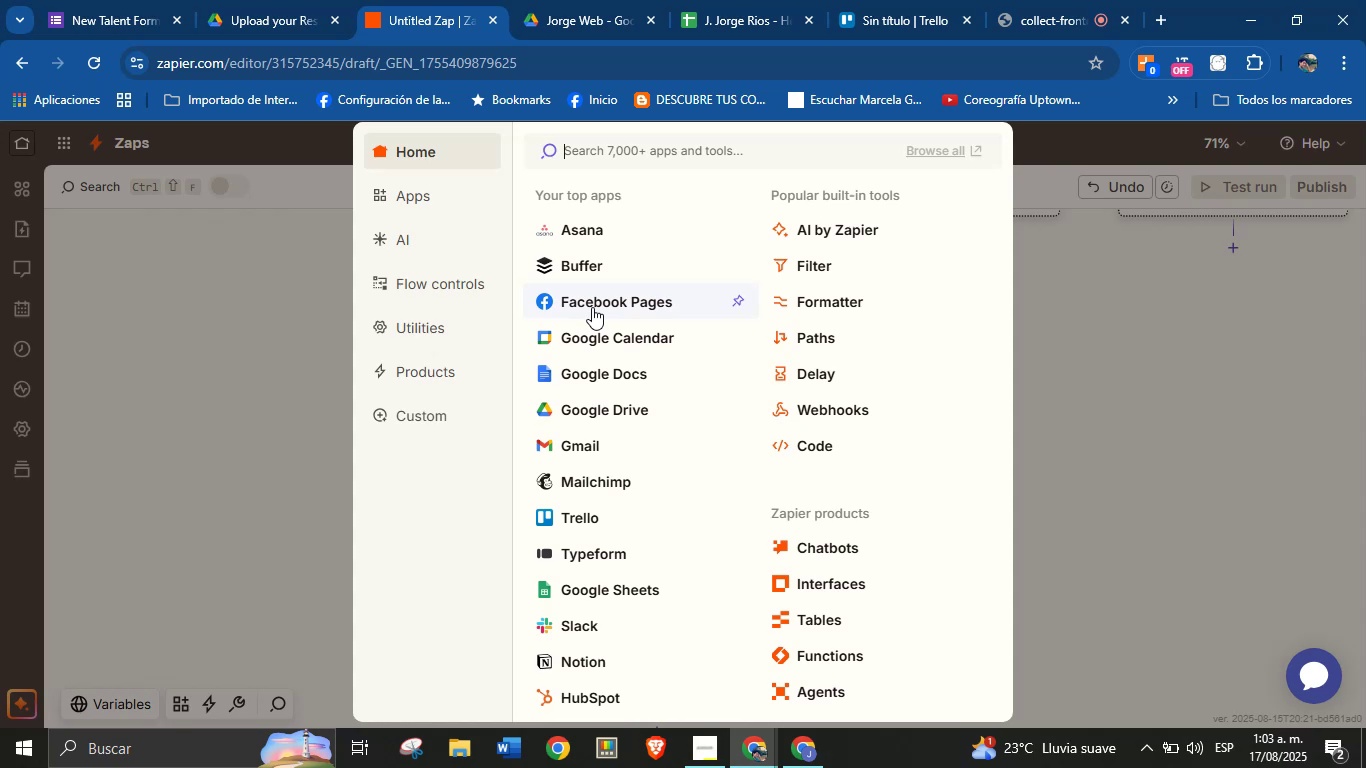 
left_click([606, 445])
 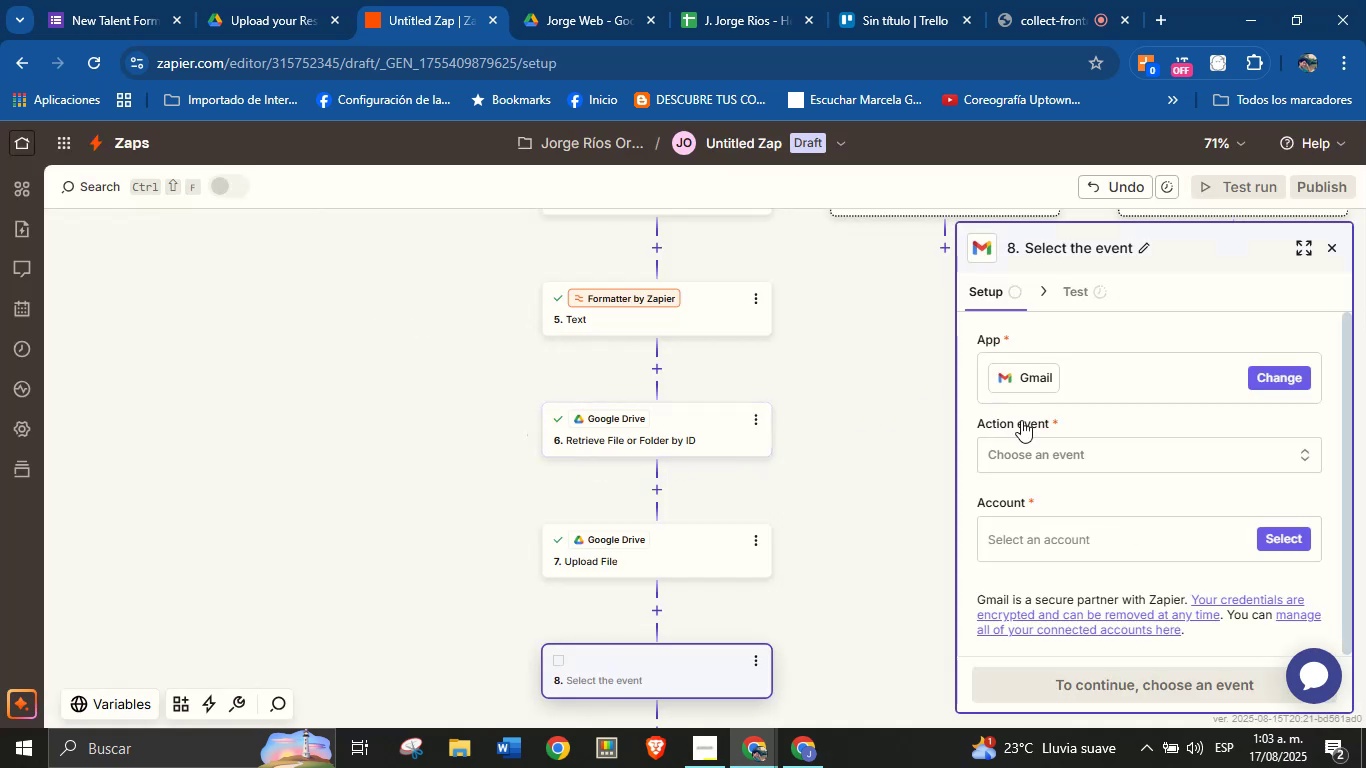 
left_click([1042, 442])
 